 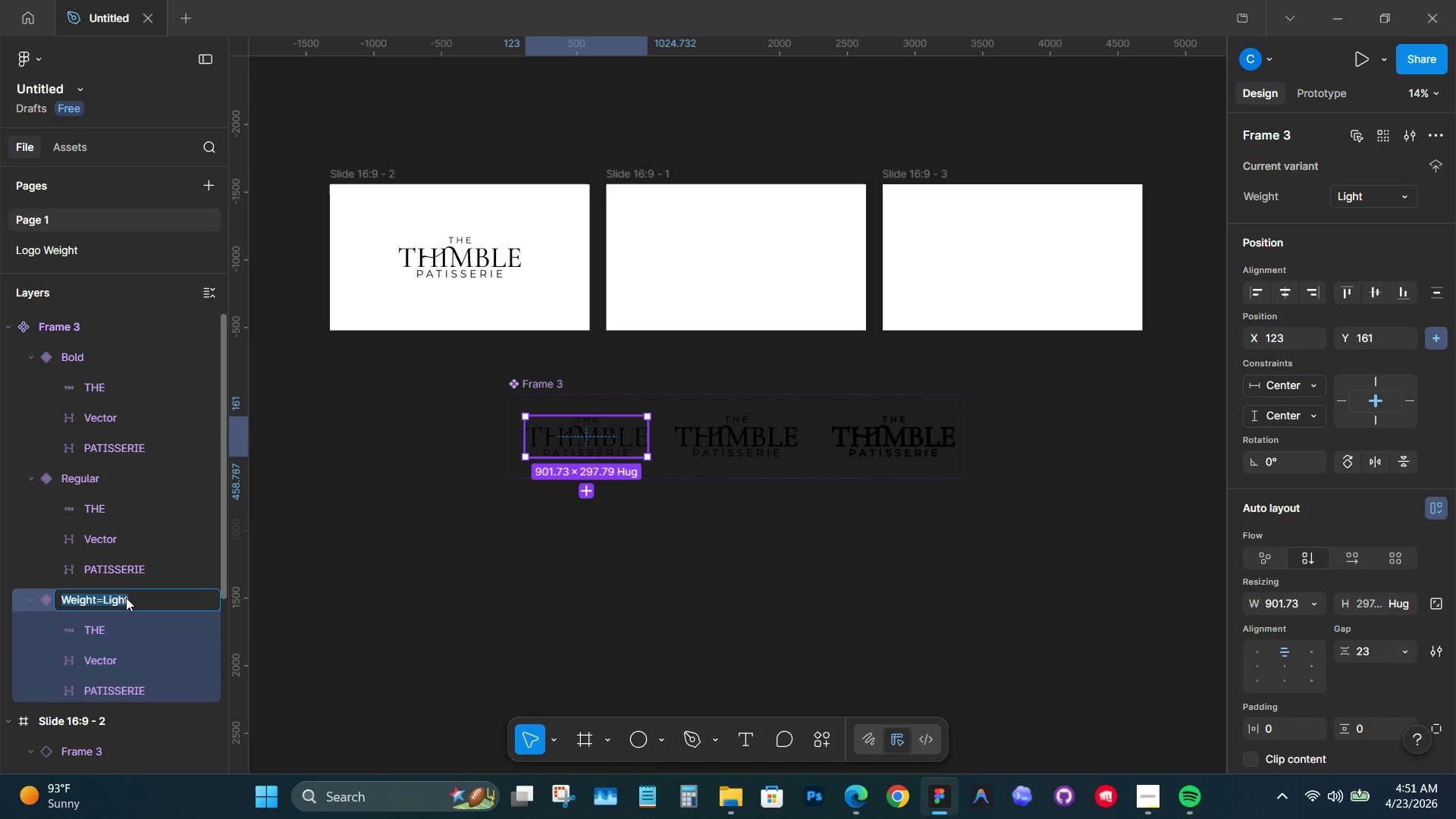 
left_click([530, 378])
 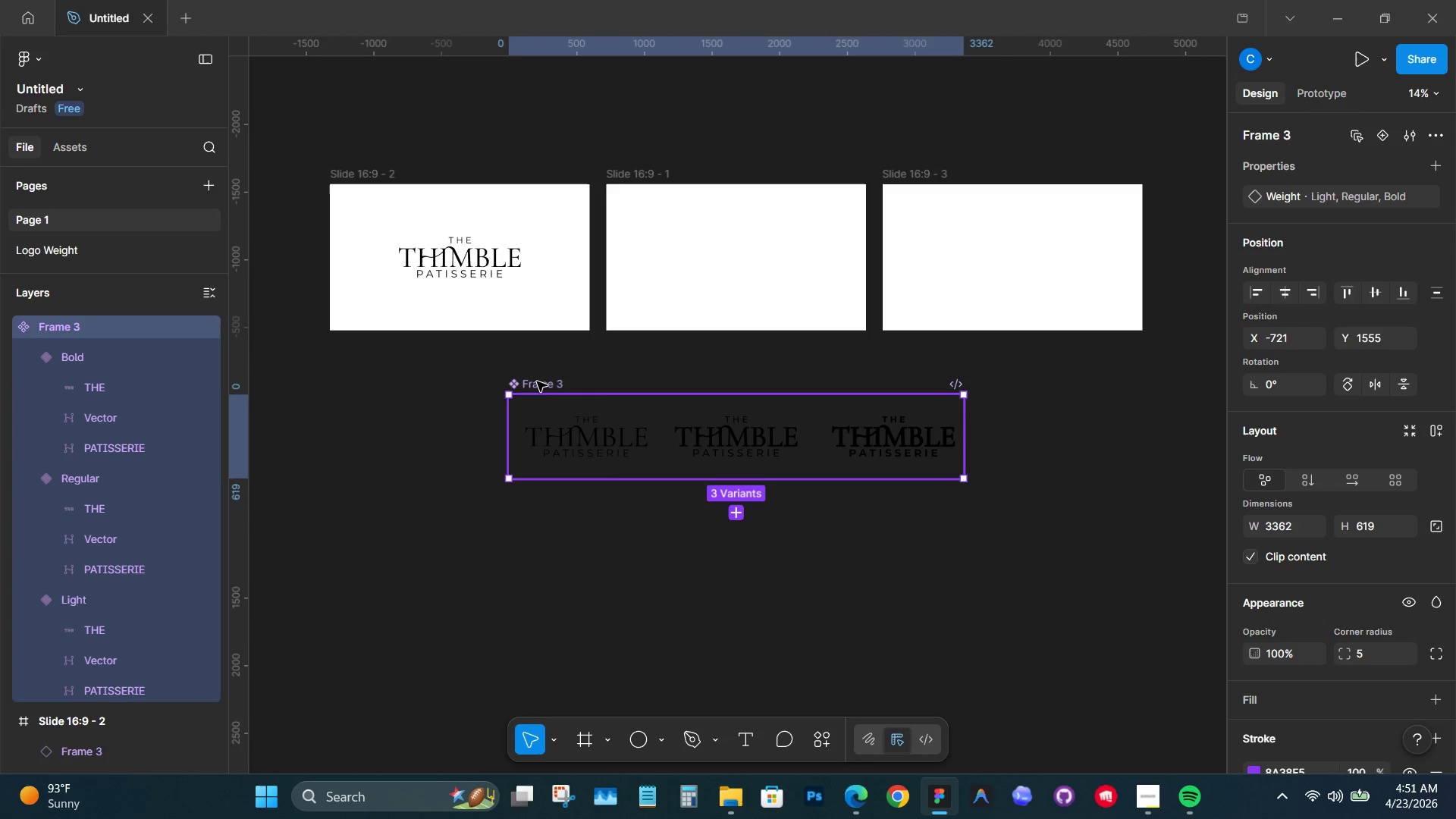 
double_click([537, 381])
 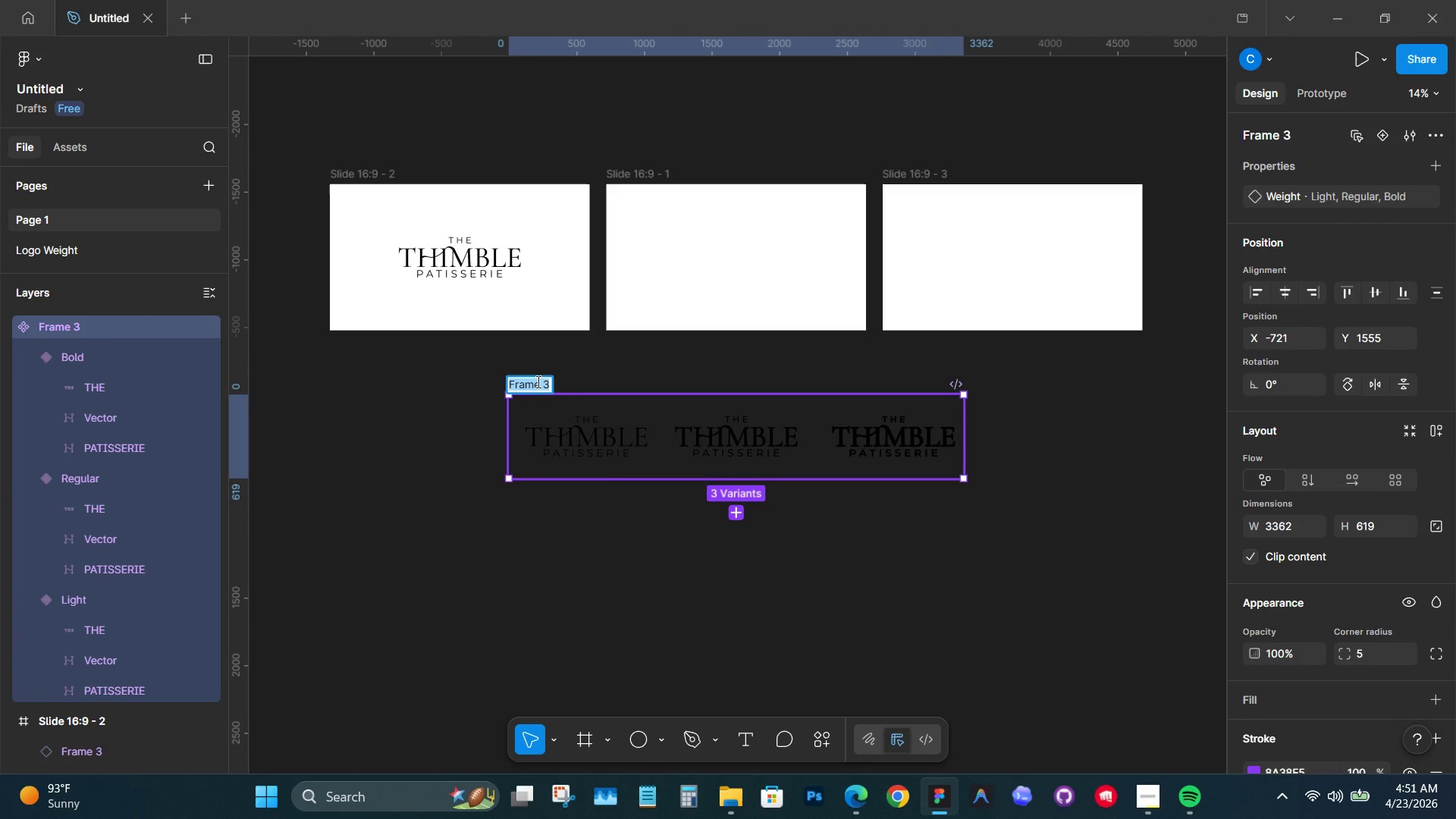 
key(Control+V)
 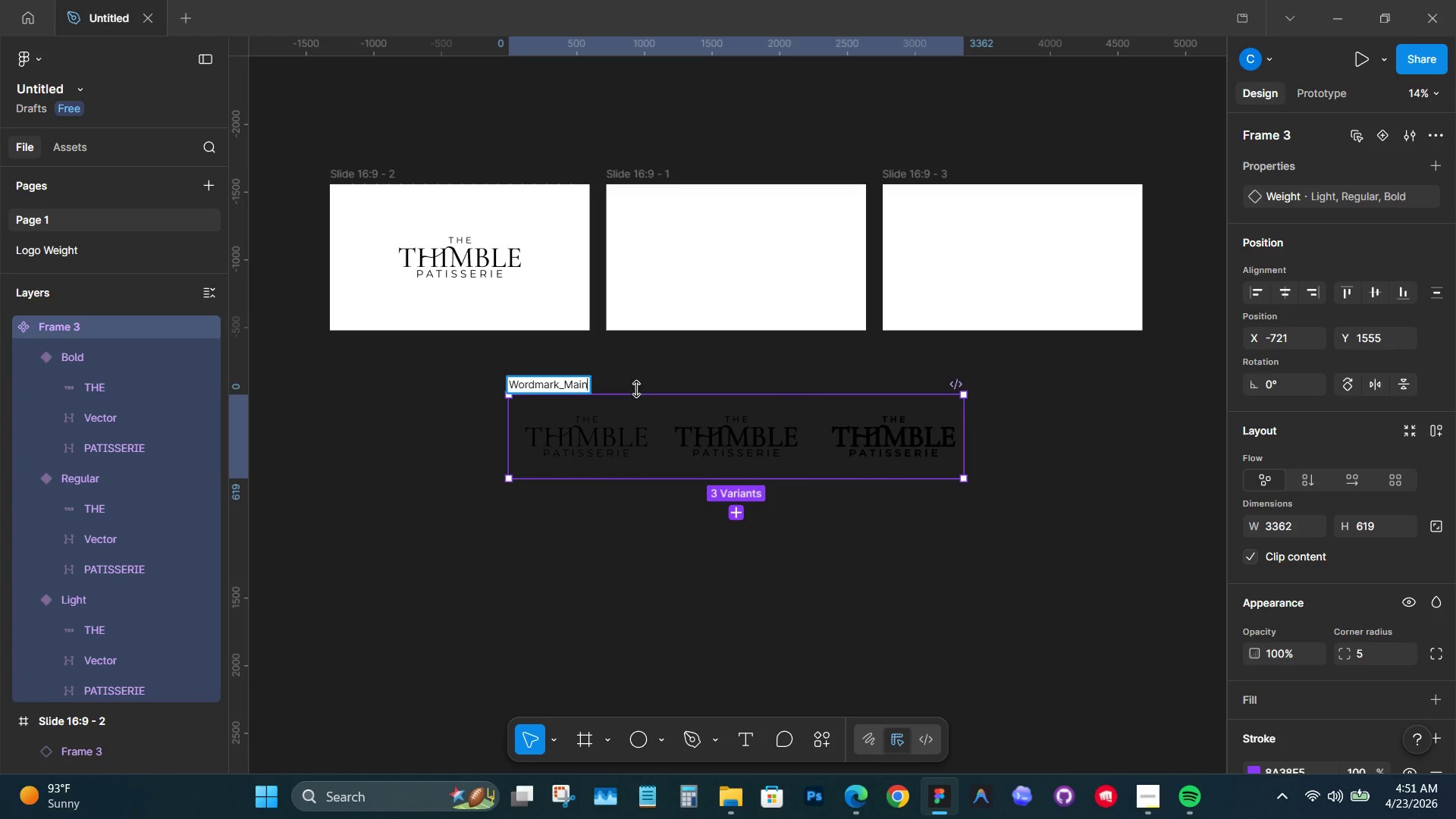 
wait(8.38)
 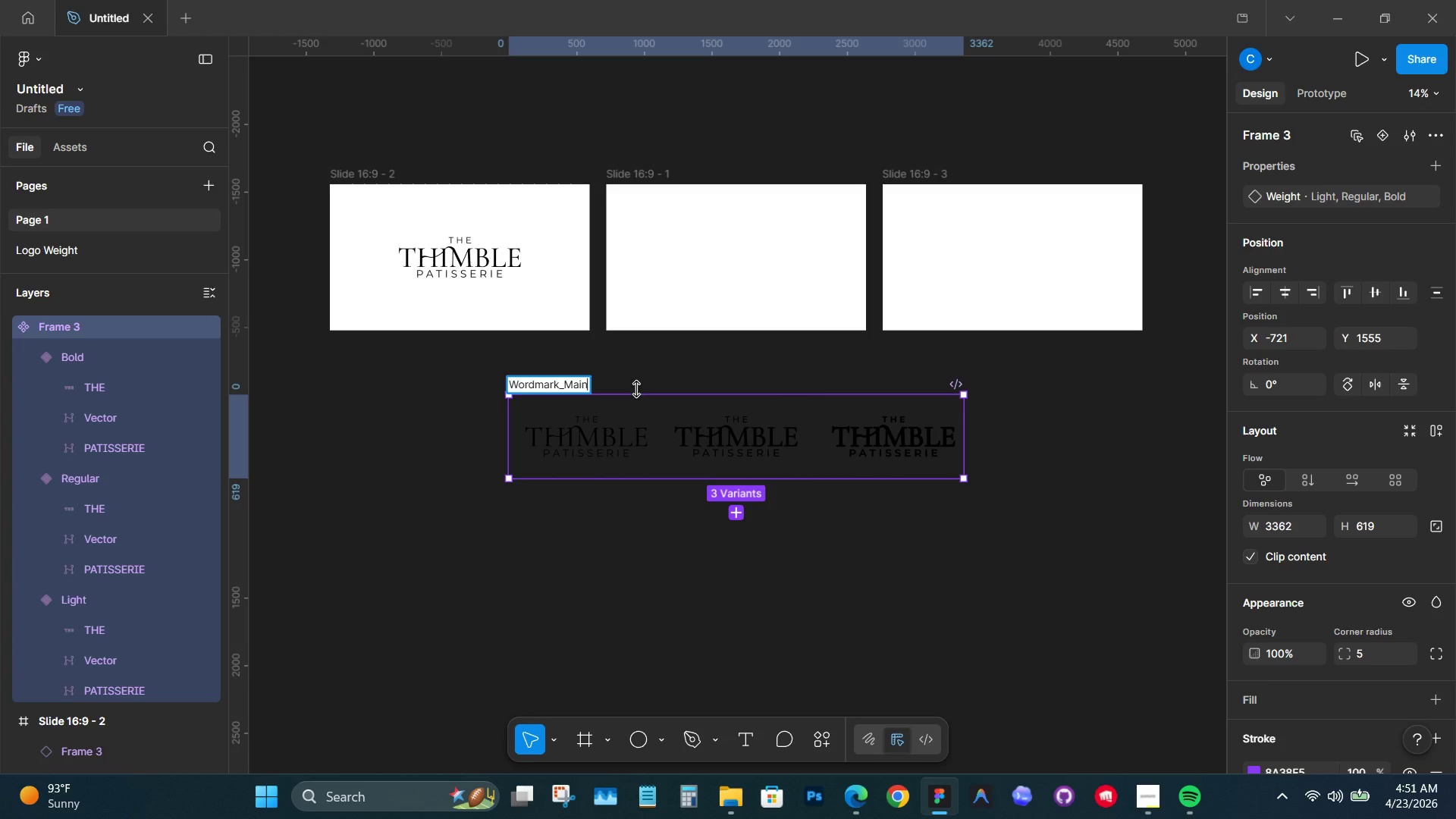 
left_click([425, 390])
 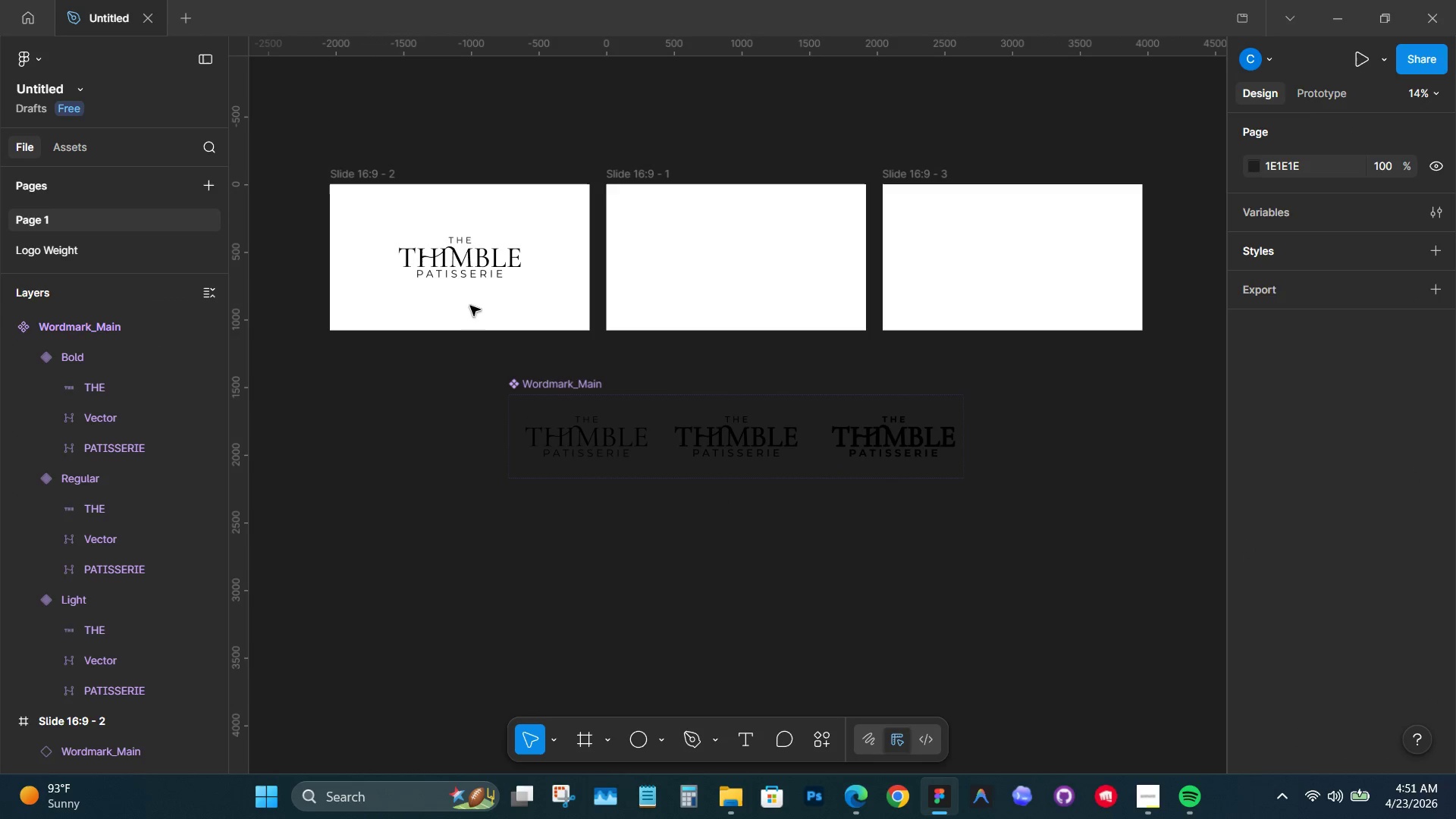 
left_click([482, 262])
 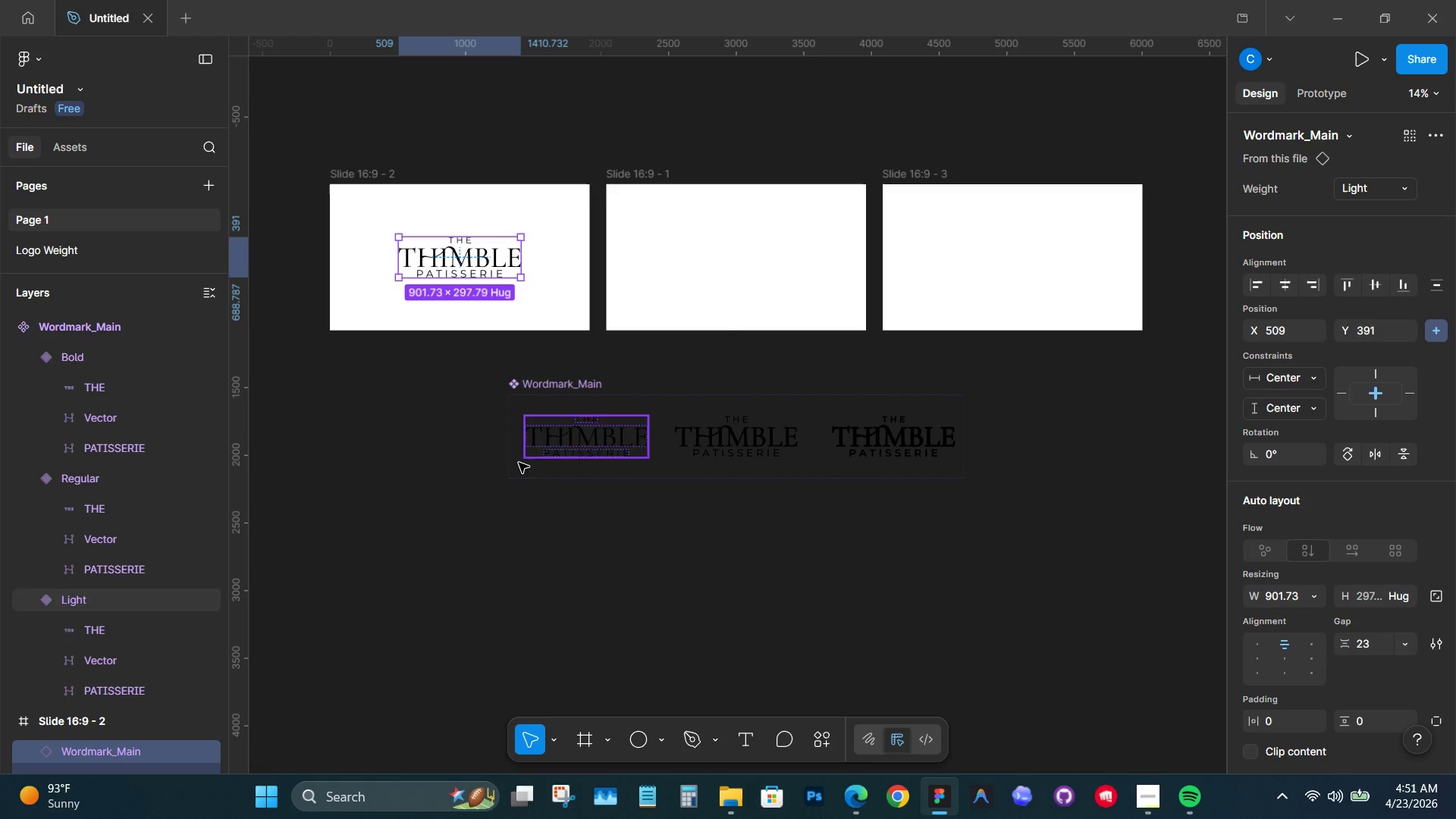 
key(Control+ControlLeft)
 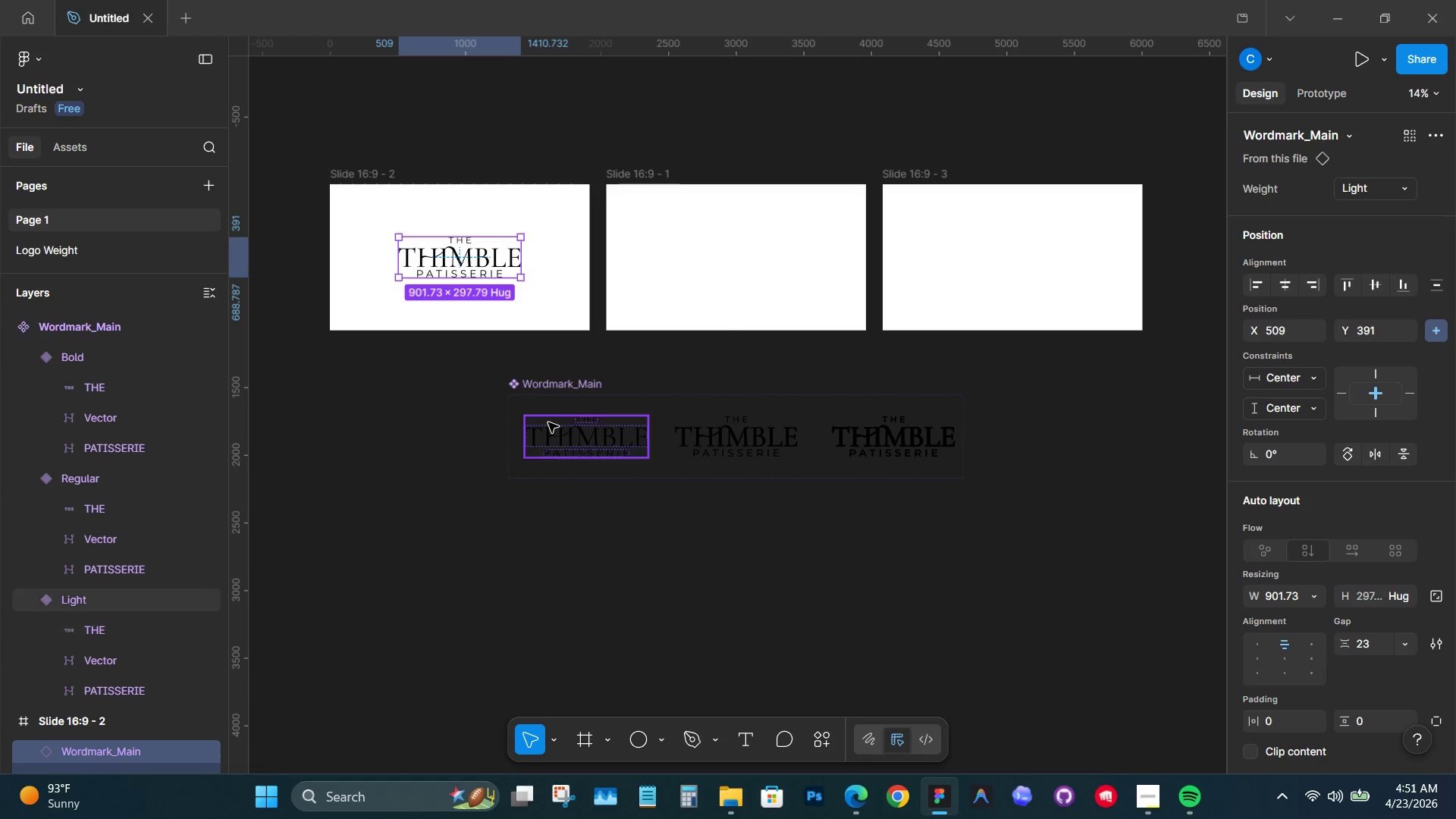 
mouse_move([529, 422])
 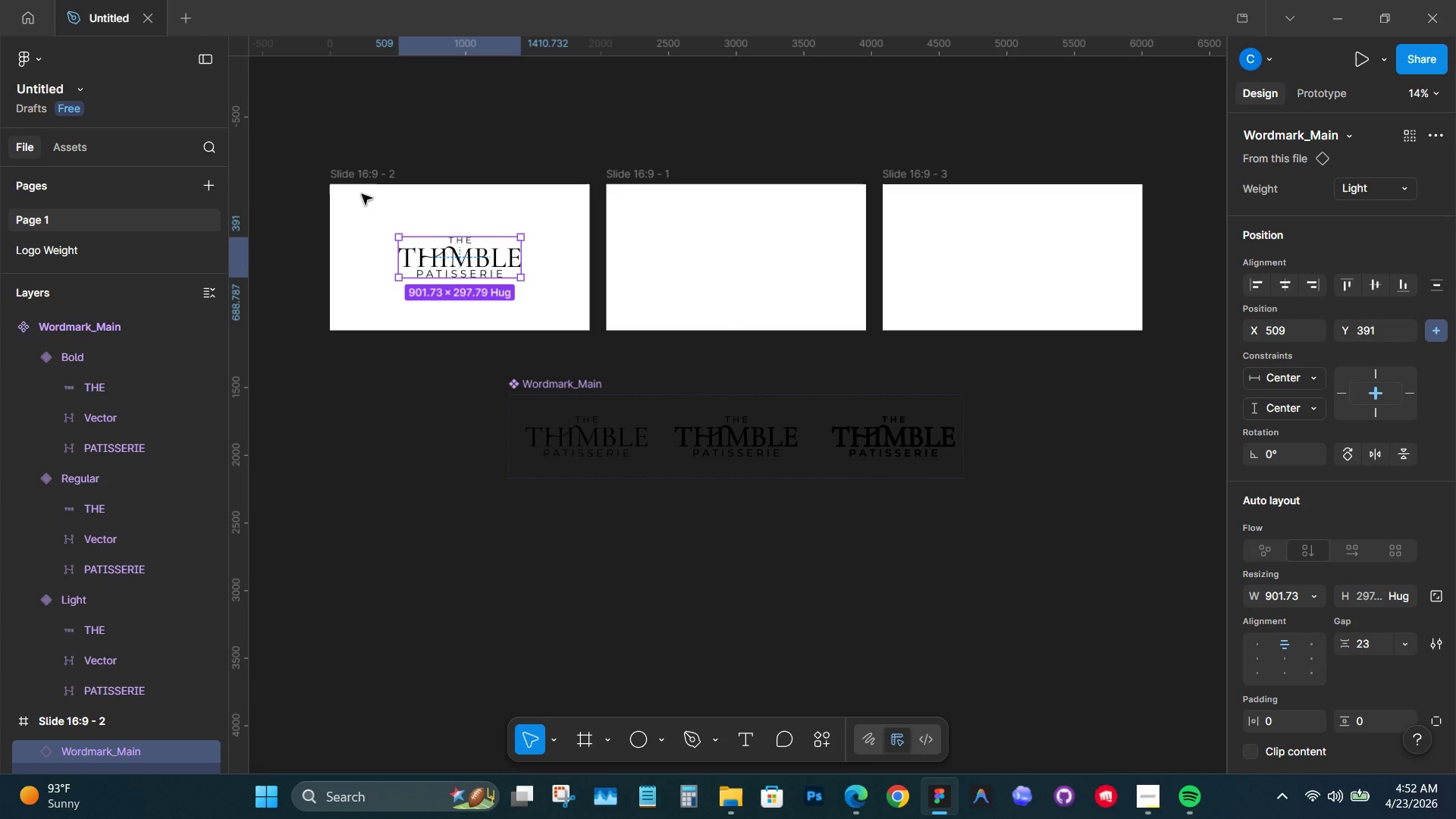 
hold_key(key=ControlLeft, duration=1.12)
scroll: coordinate [409, 237], scroll_direction: up, amount: 10.0
 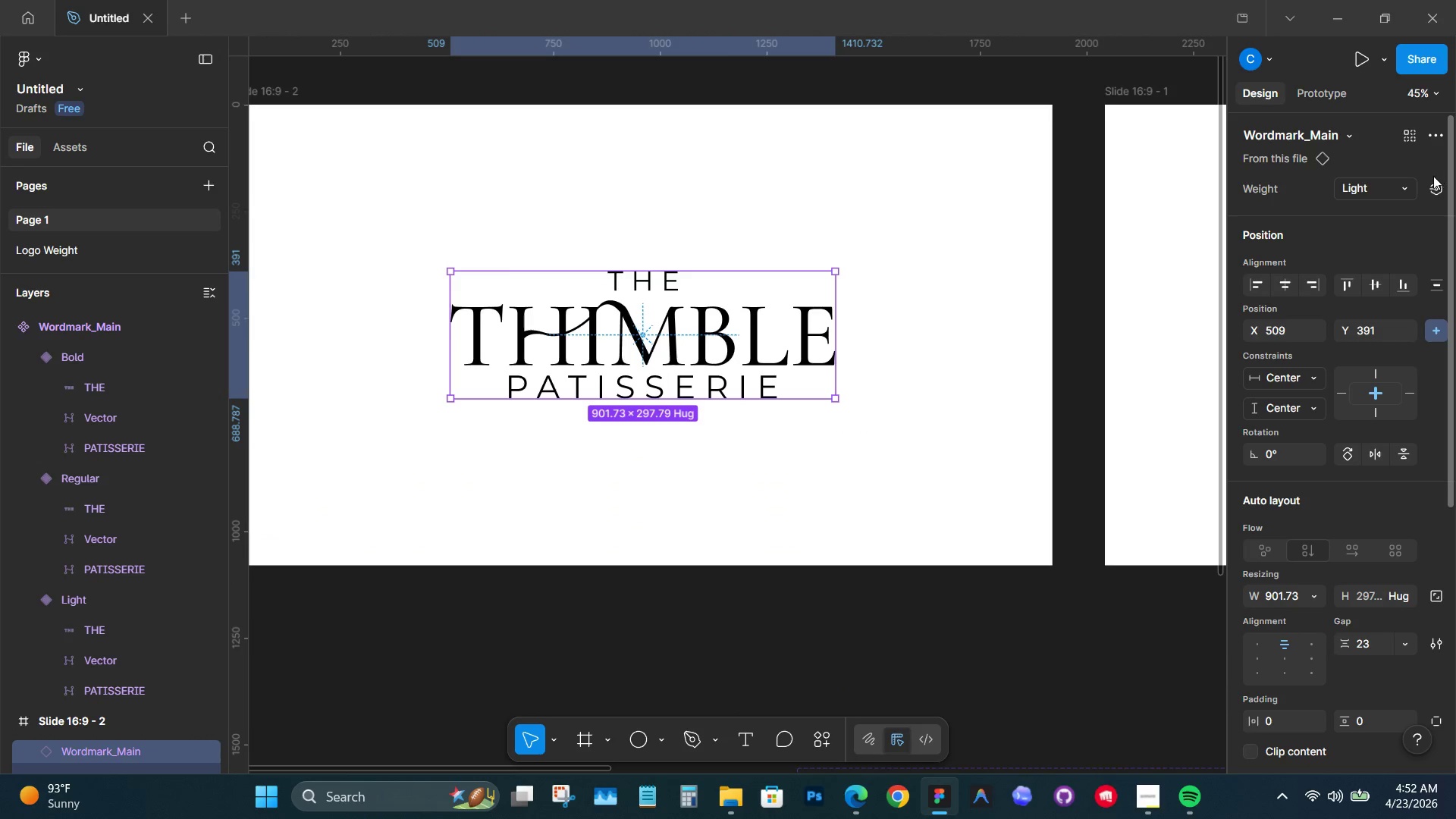 
left_click([1403, 189])
 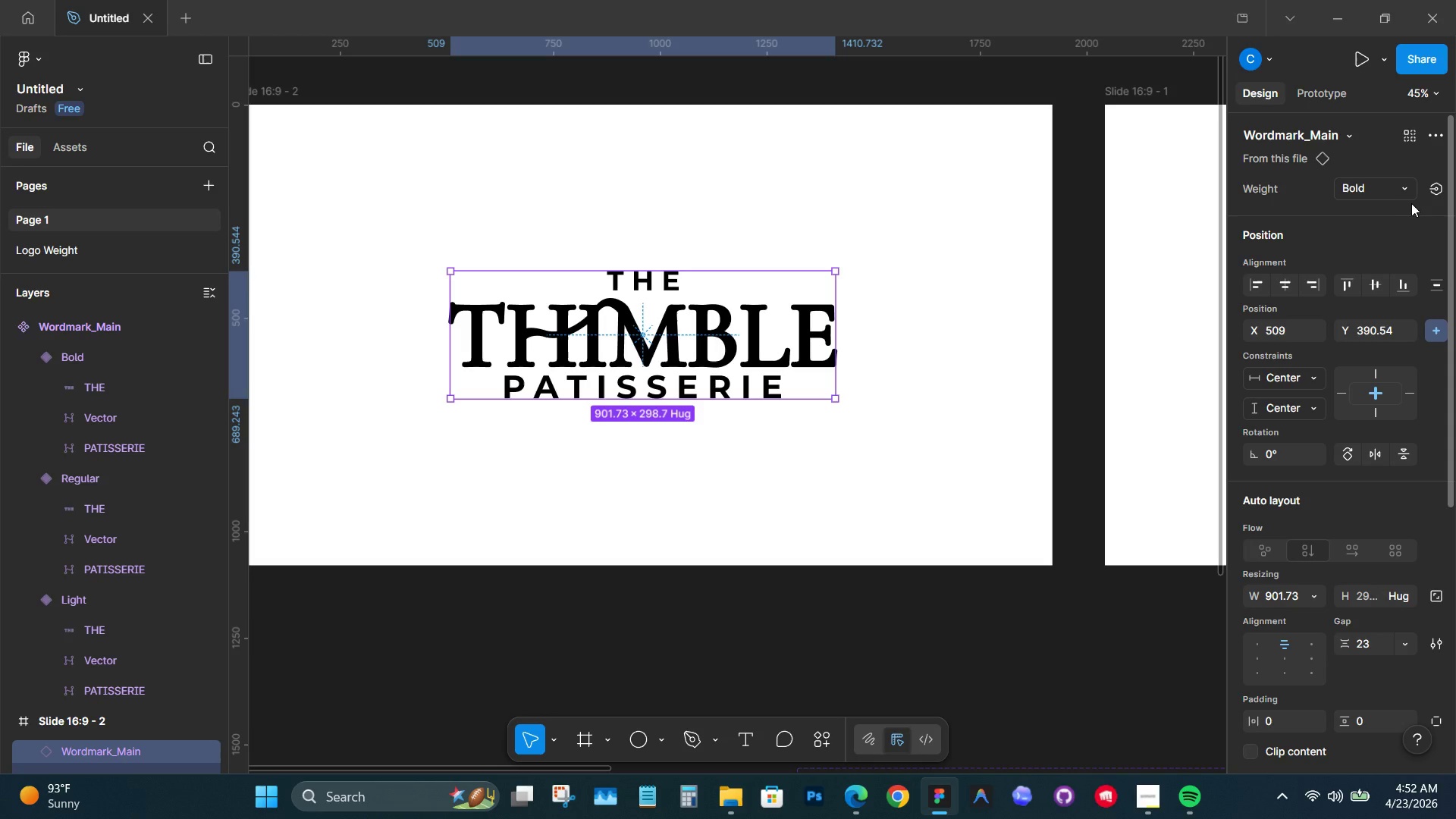 
left_click([1401, 188])
 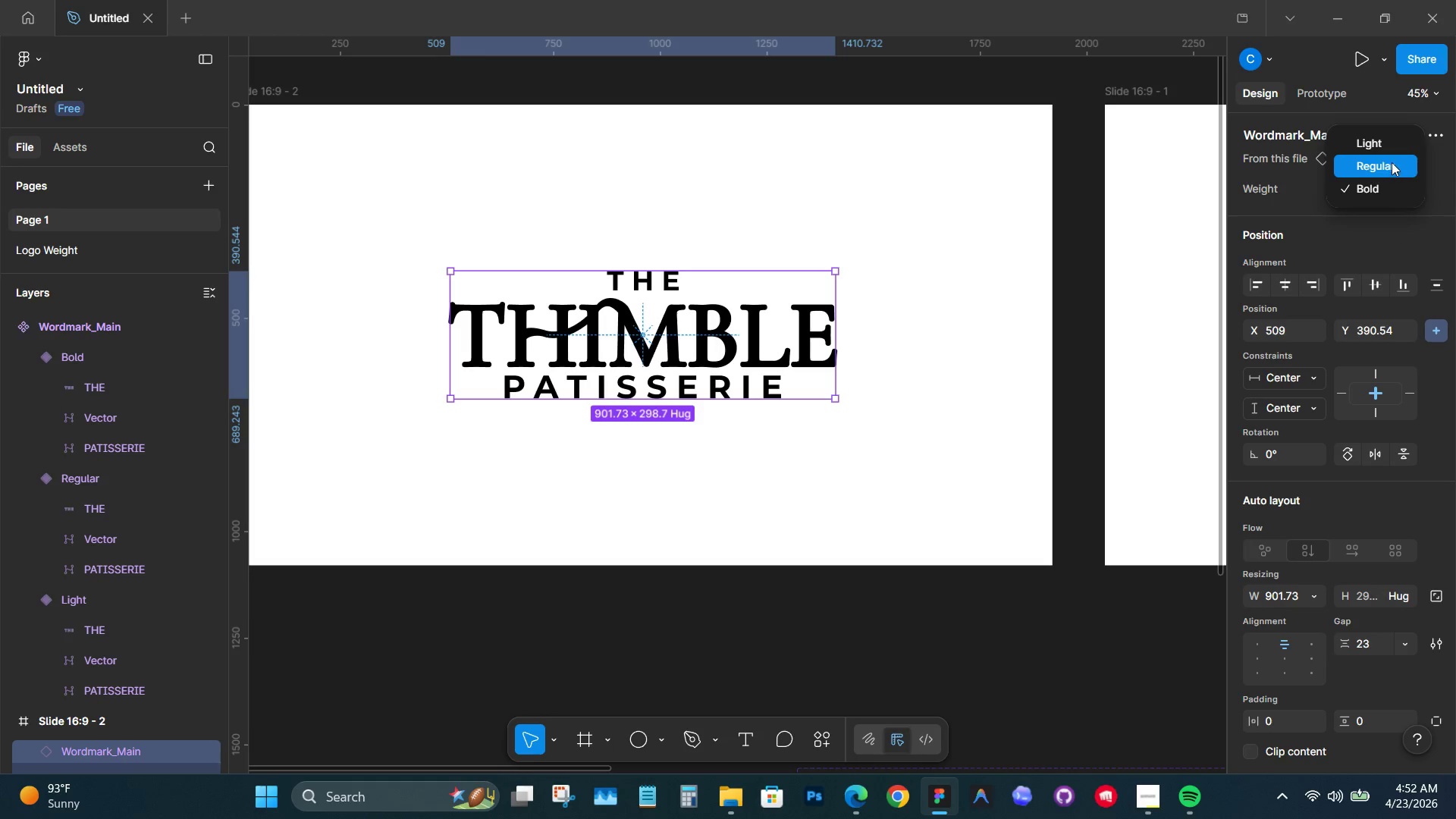 
left_click([1392, 162])
 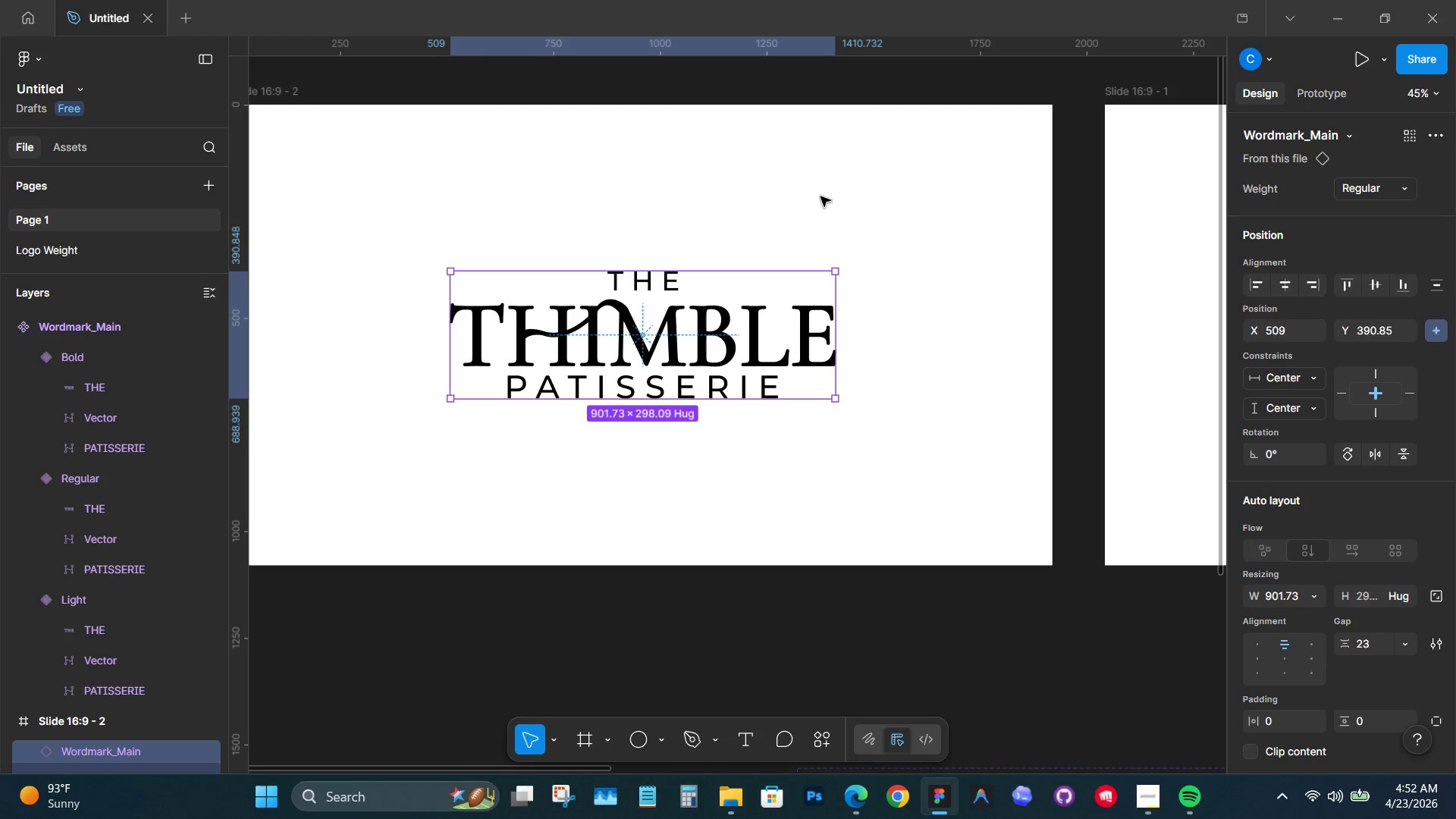 
left_click([790, 196])
 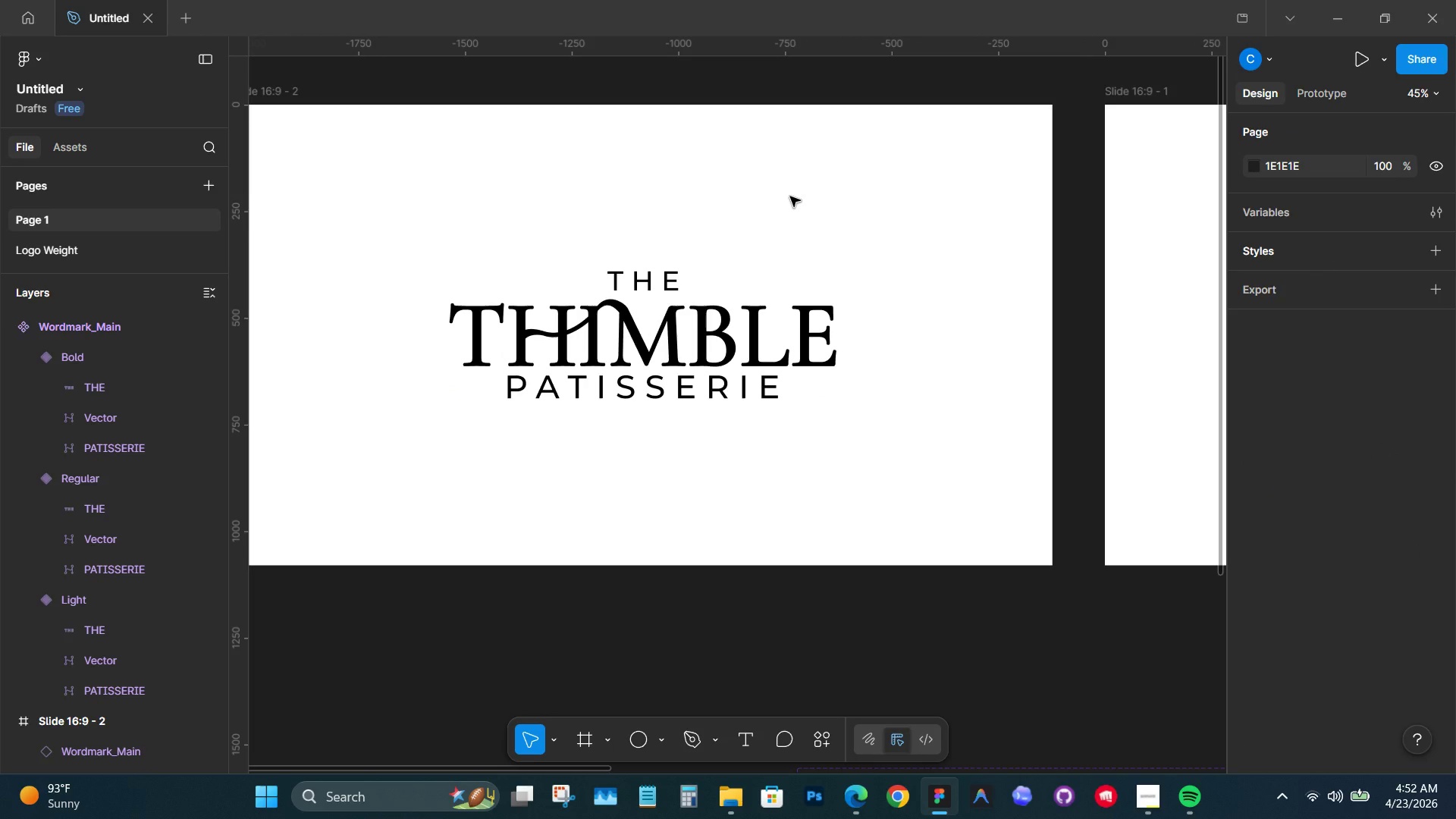 
wait(11.81)
 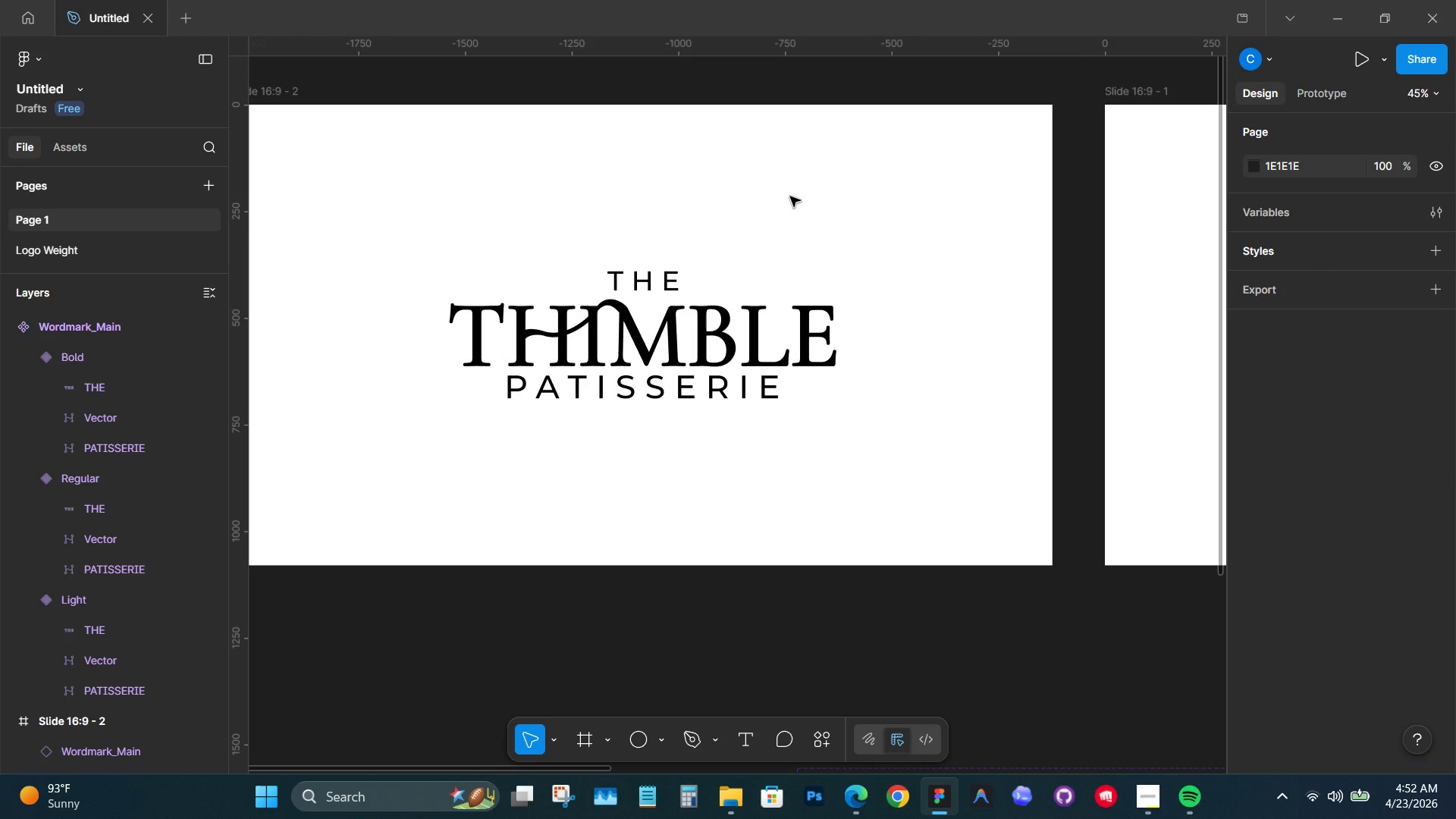 
left_click([732, 314])
 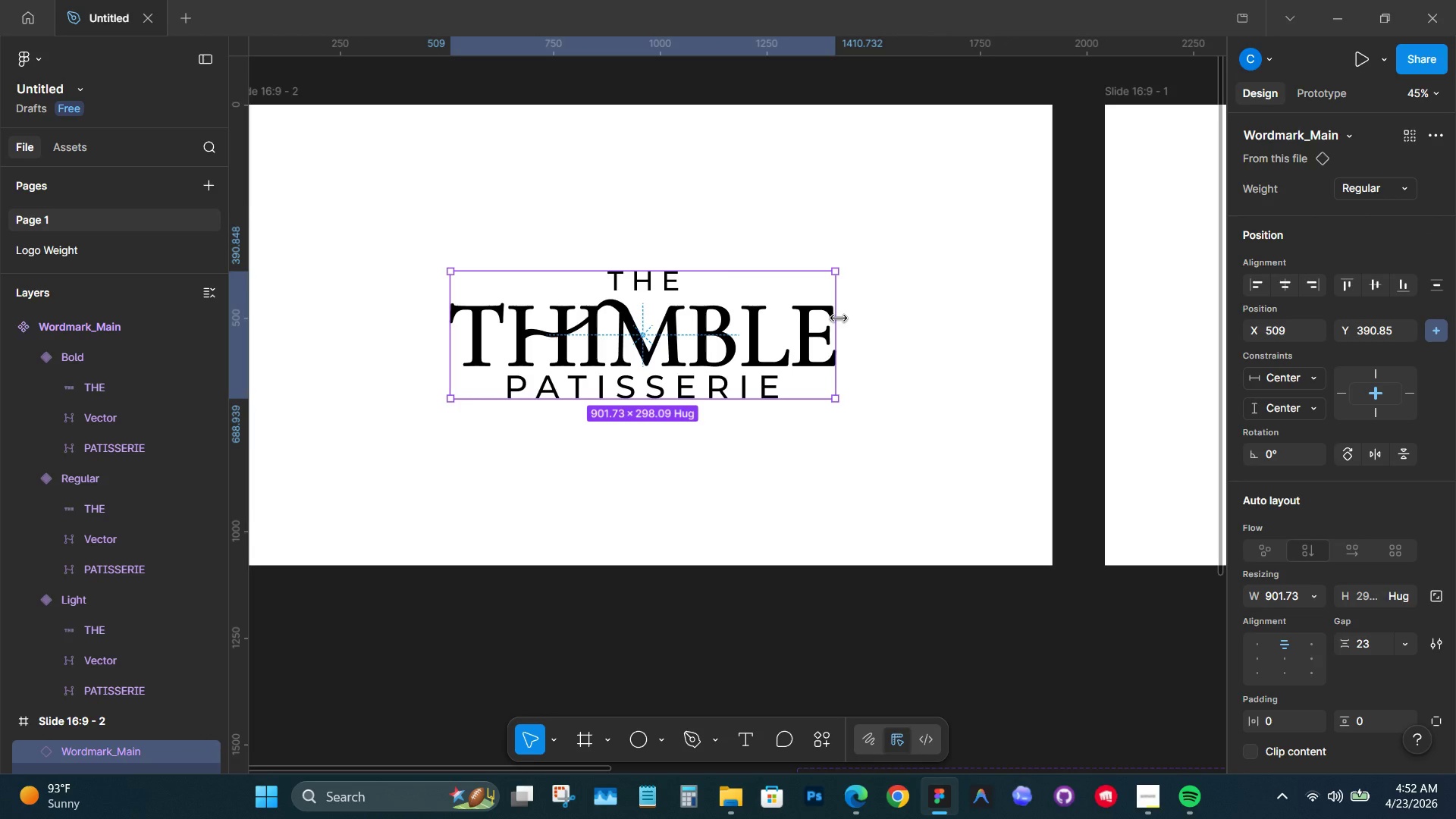 
hold_key(key=AltLeft, duration=0.83)
left_click_drag(start_coordinate=[839, 318], to_coordinate=[673, 327])
 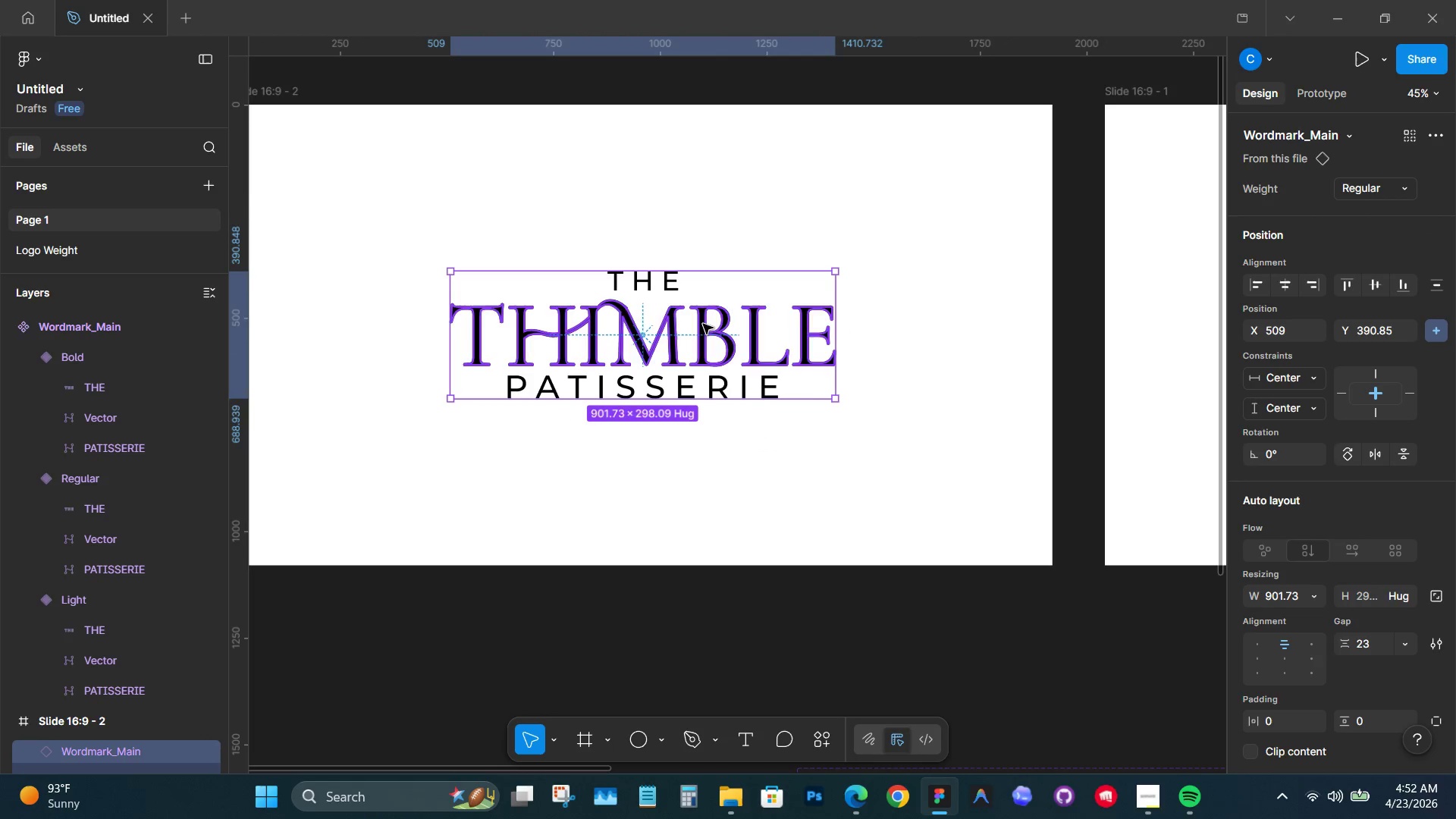 
hold_key(key=ShiftLeft, duration=0.61)
 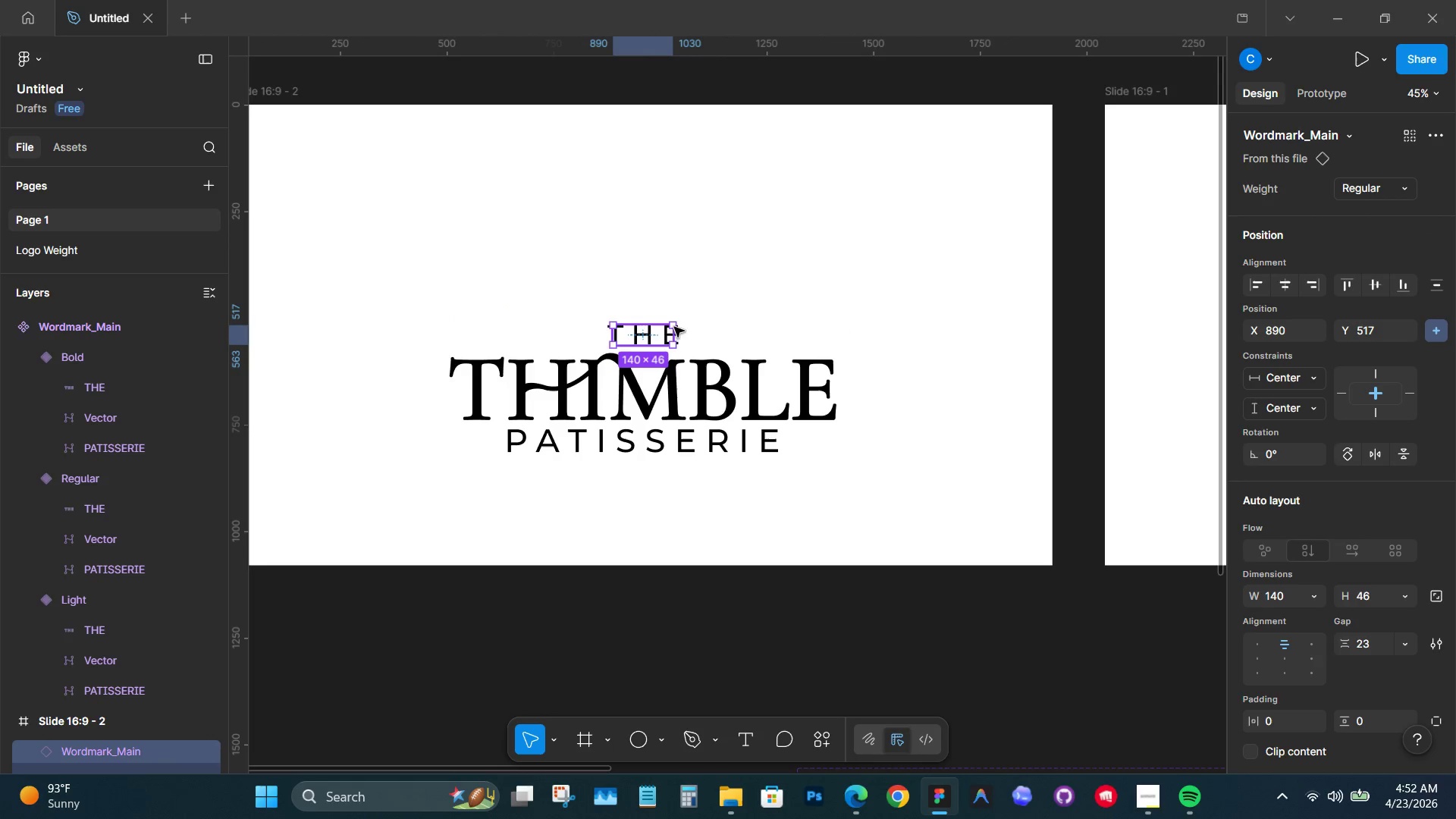 
key(Control+Z)
 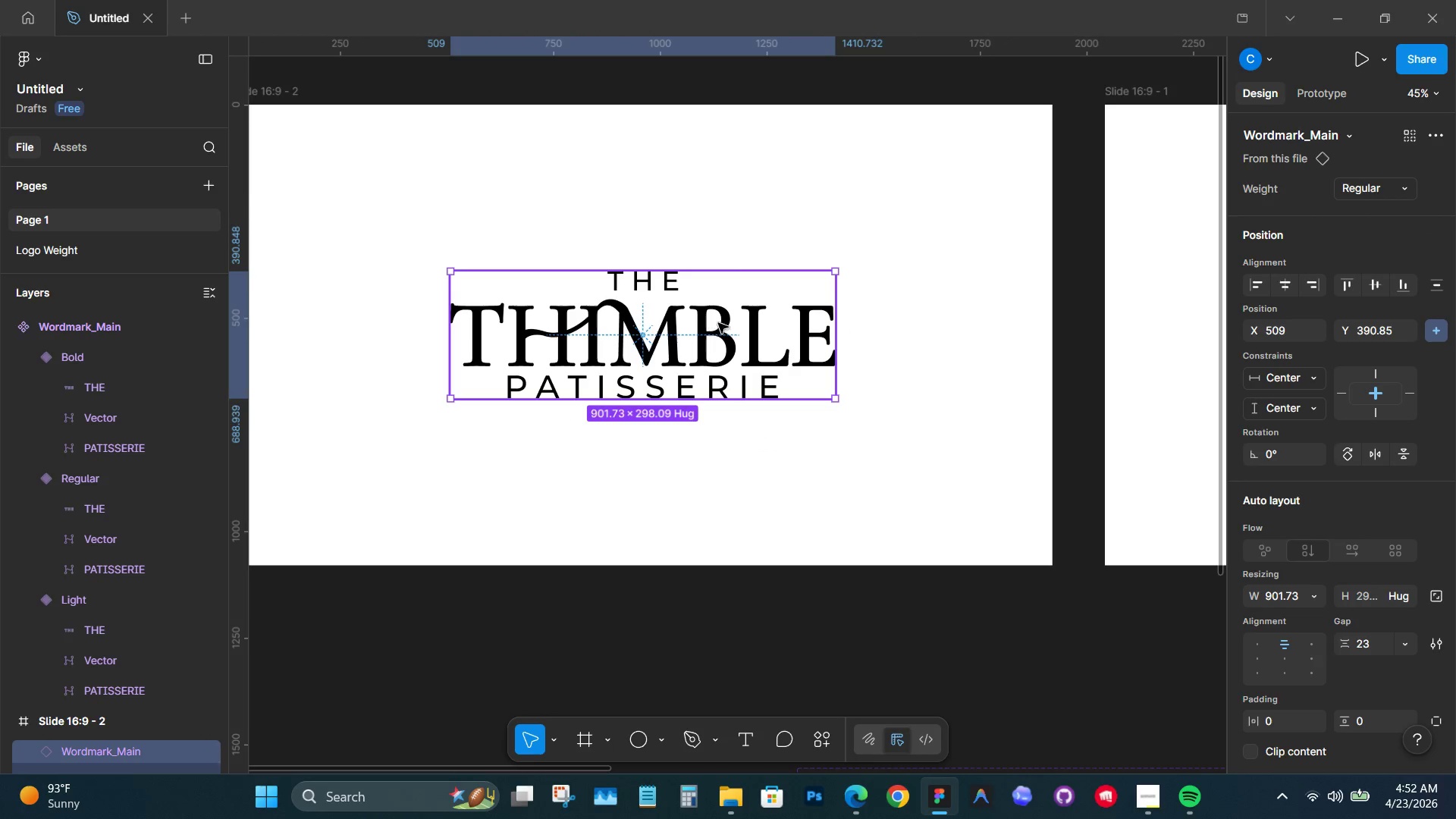 
key(K)
 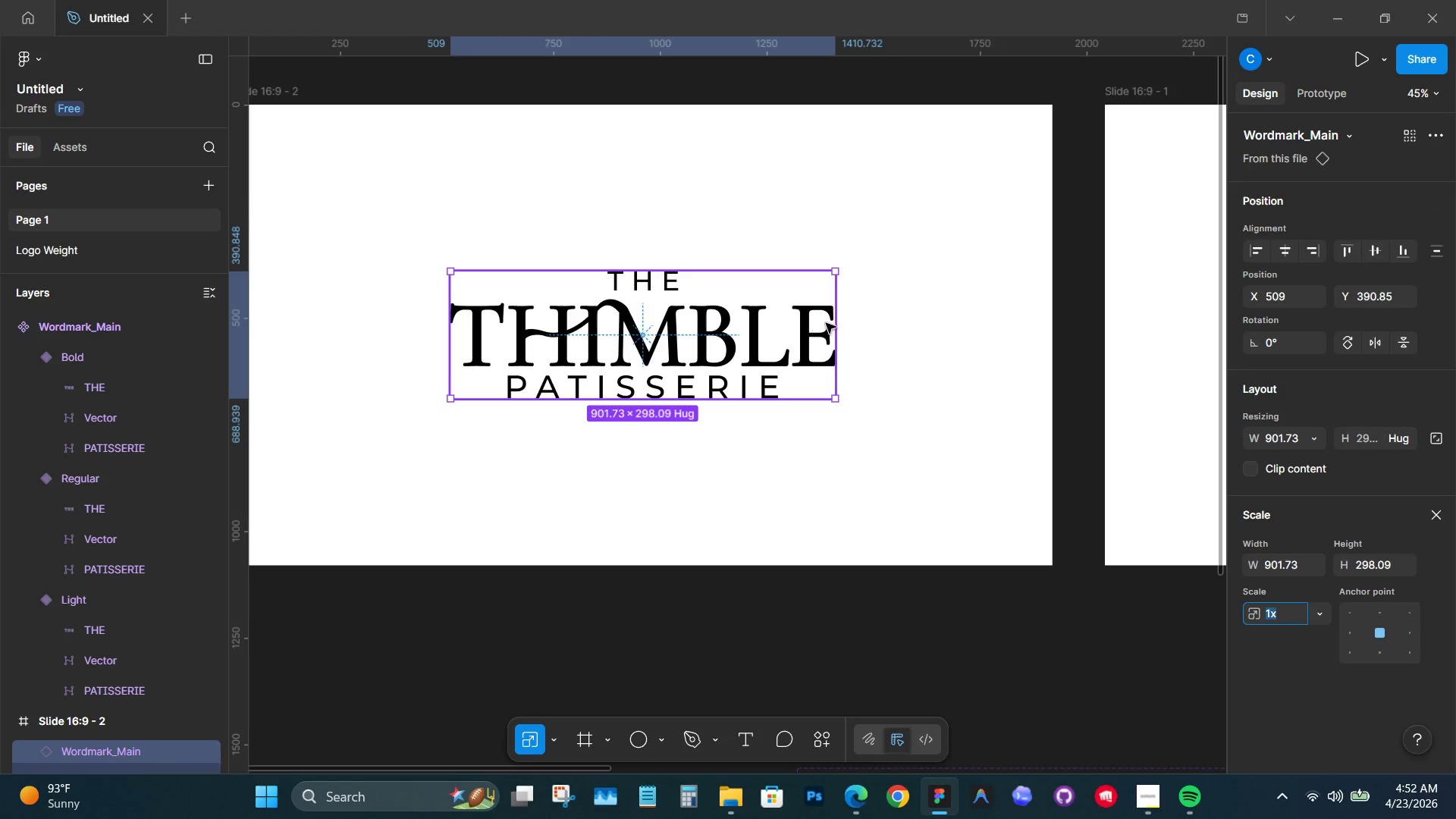 
hold_key(key=AltLeft, duration=1.2)
hold_key(key=ShiftLeft, duration=1.08)
left_click_drag(start_coordinate=[833, 322], to_coordinate=[692, 340])
 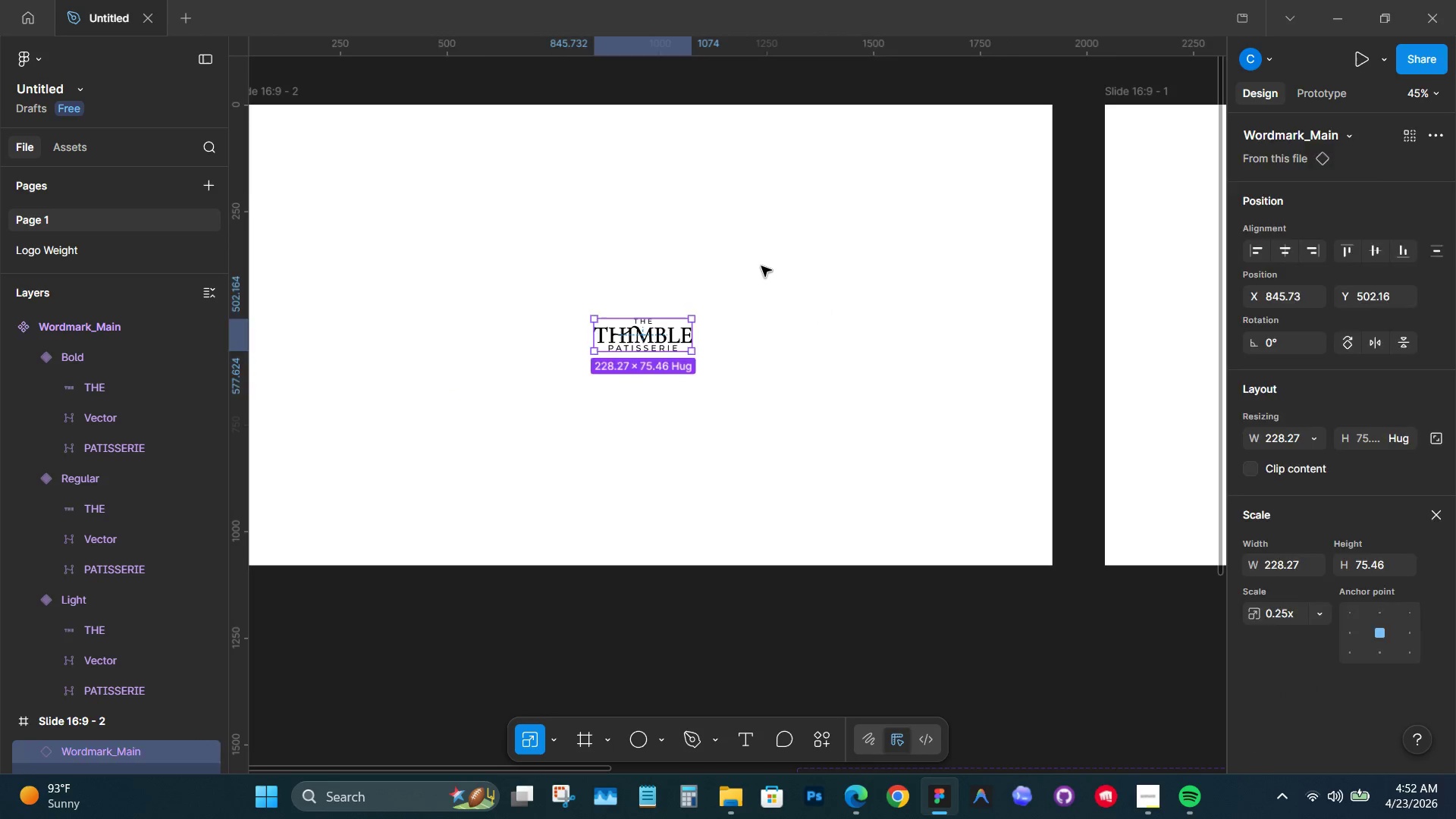 
left_click([761, 266])
 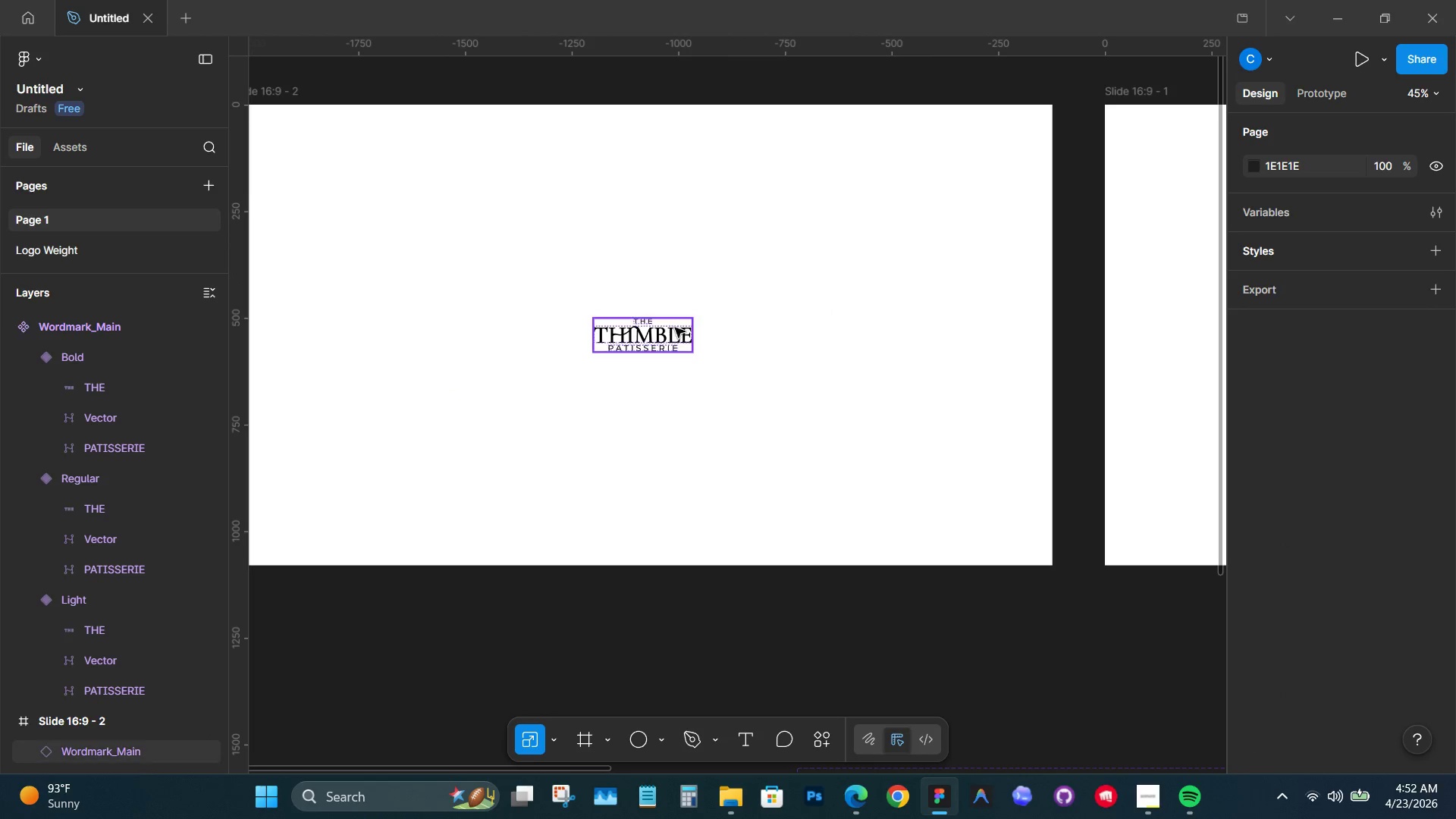 
left_click([673, 331])
 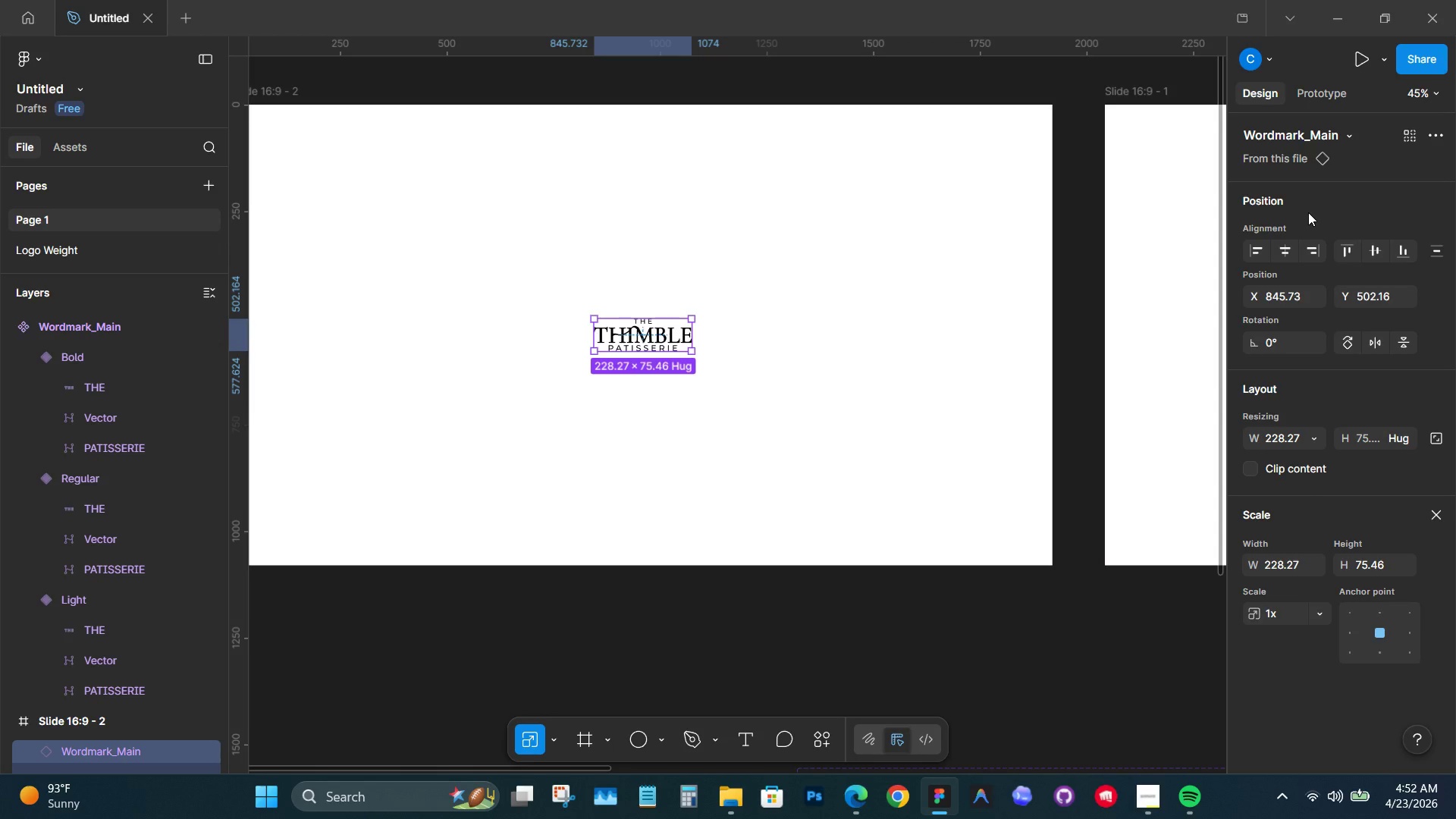 
scroll: coordinate [1335, 223], scroll_direction: up, amount: 6.0
 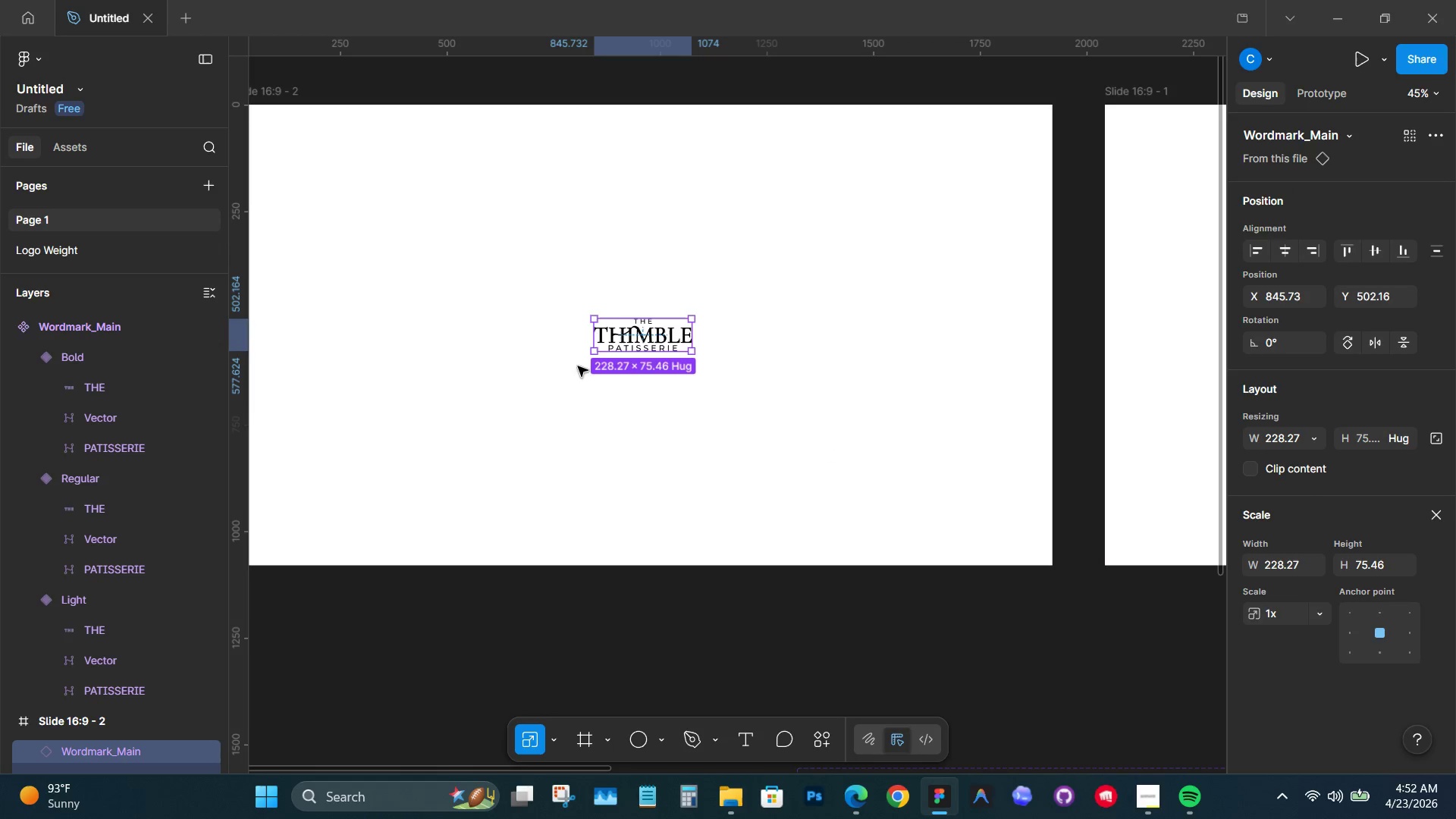 
key(V)
 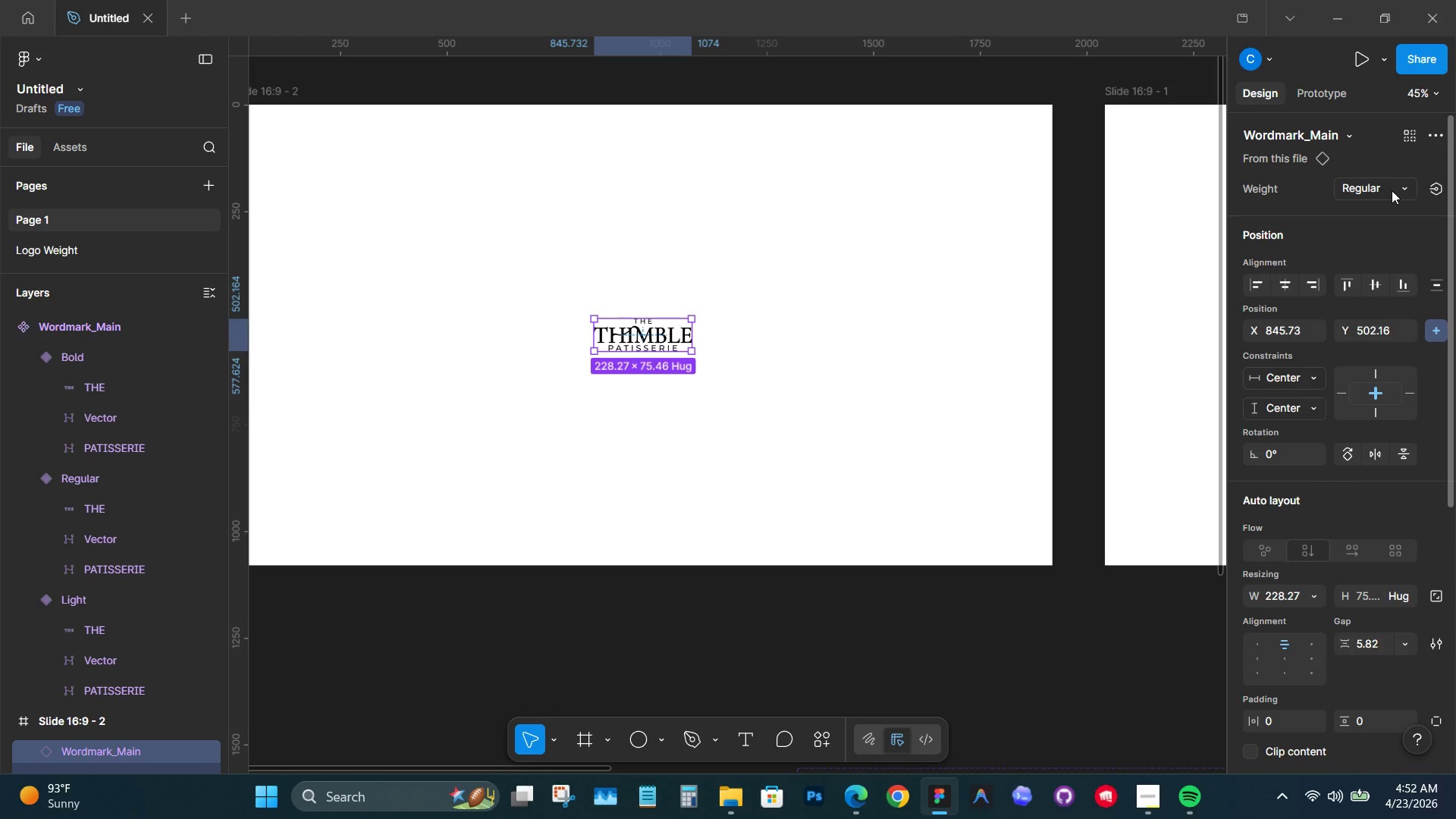 
left_click([1402, 188])
 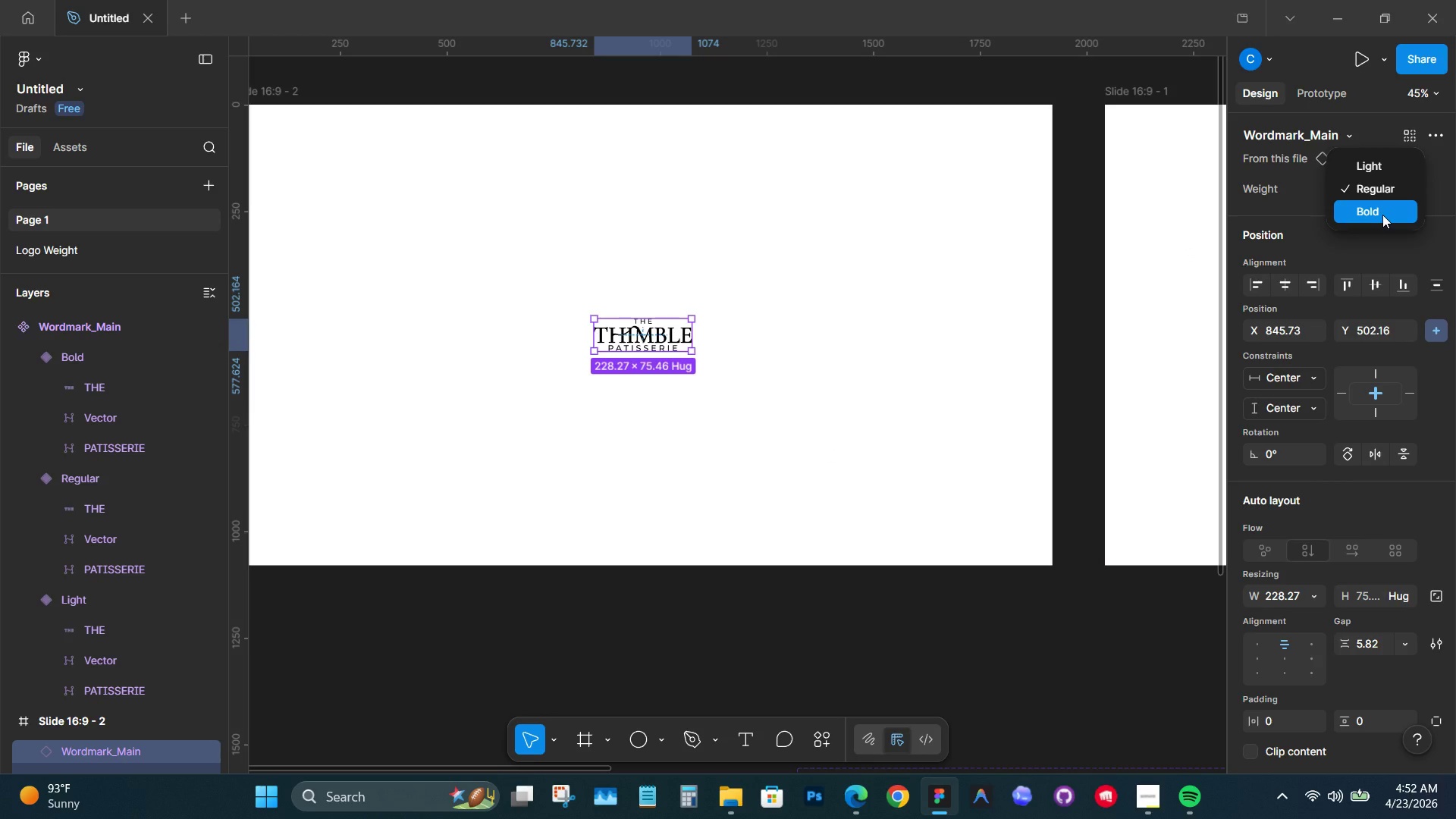 
left_click([1382, 215])
 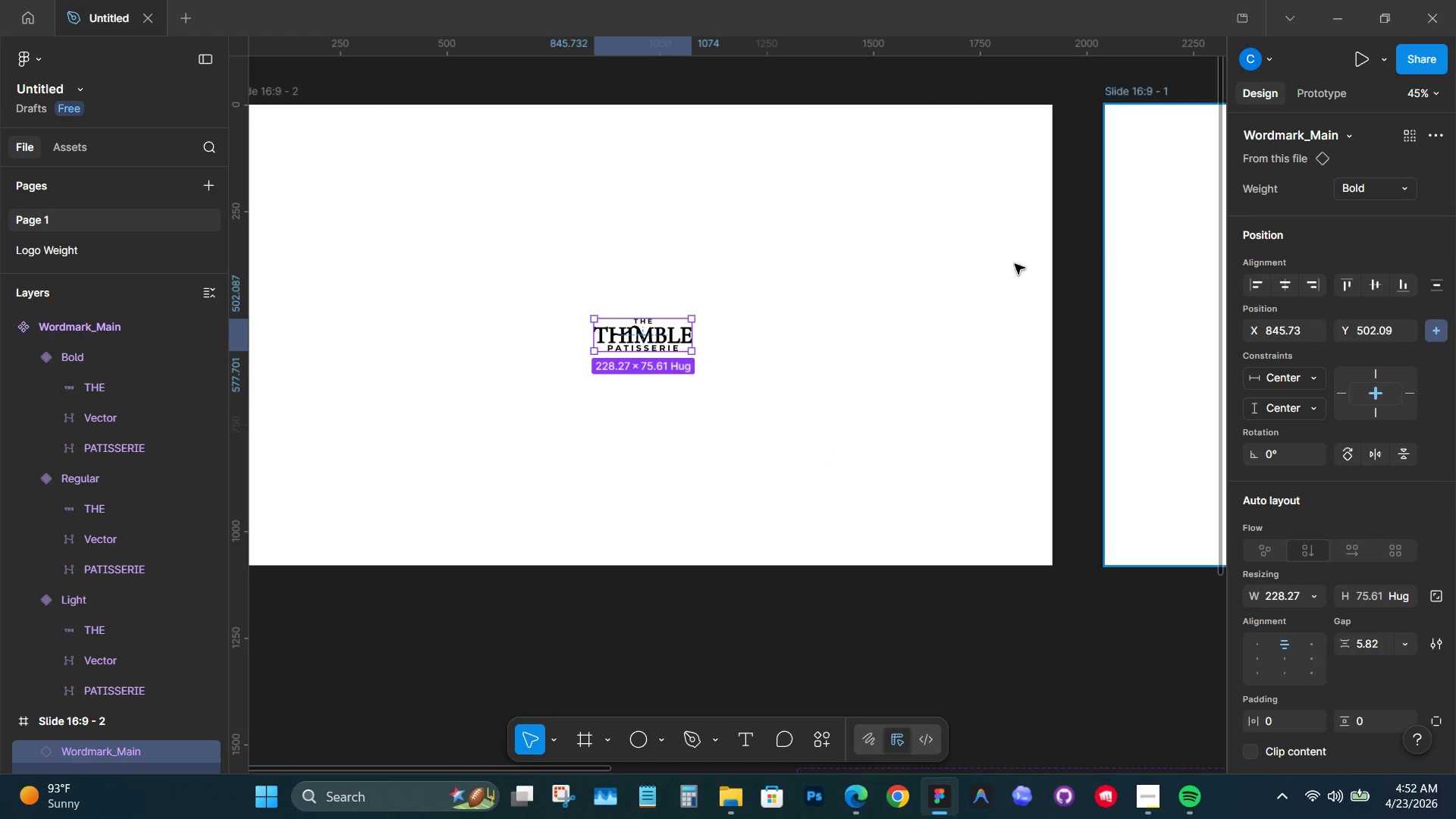 
left_click([886, 288])
 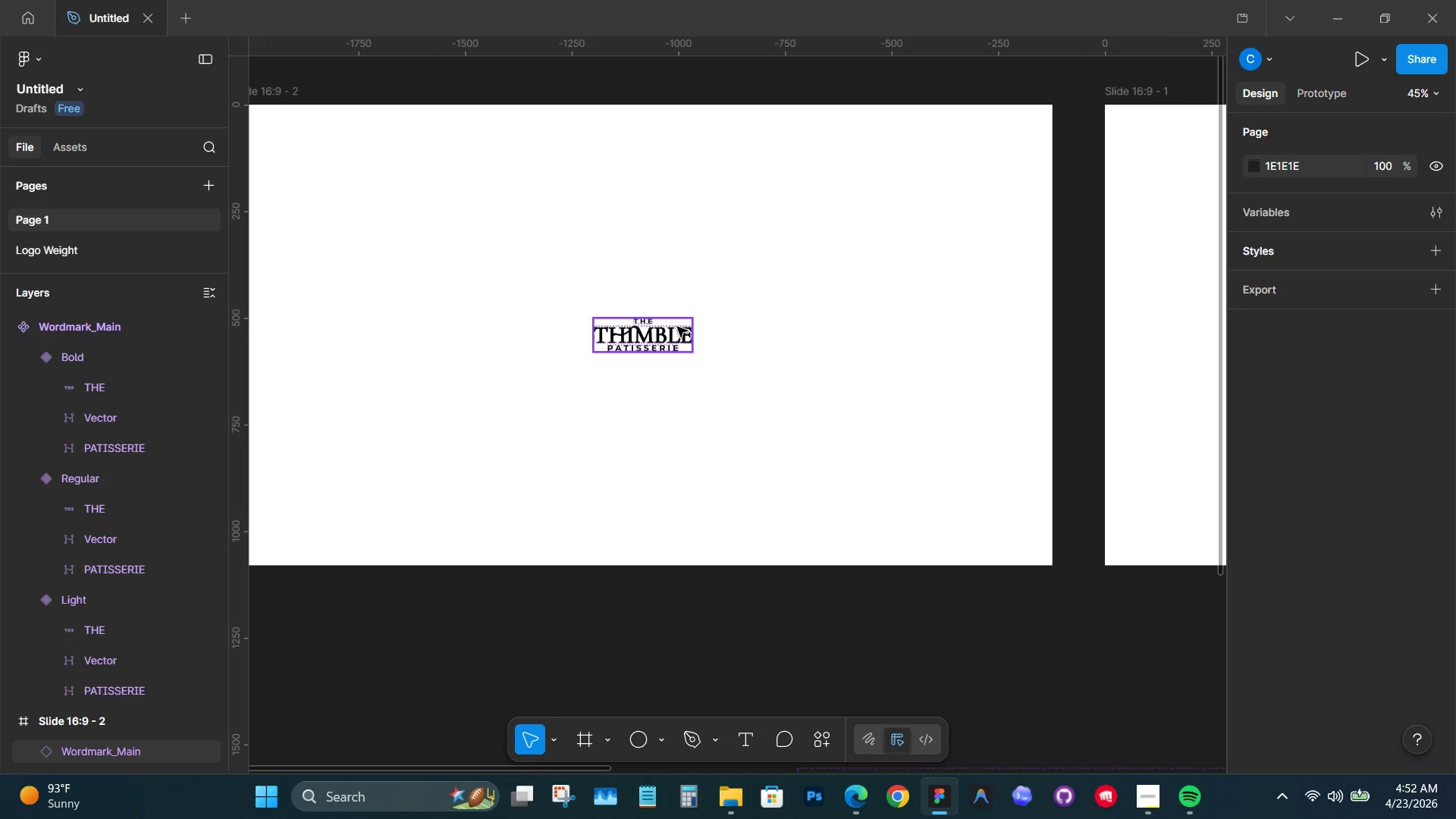 
left_click([677, 327])
 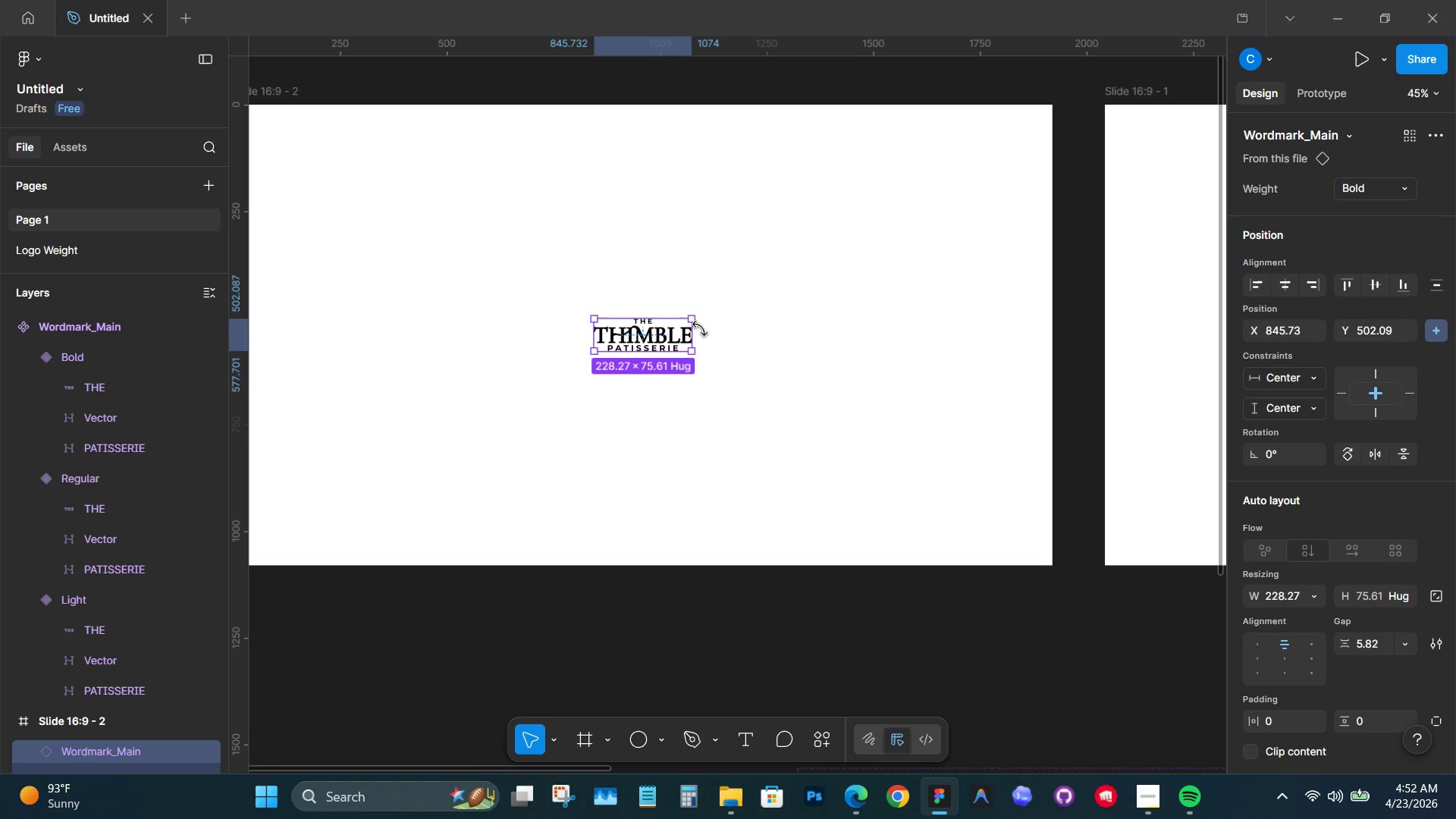 
hold_key(key=AltLeft, duration=1.03)
left_click_drag(start_coordinate=[698, 331], to_coordinate=[665, 332])
 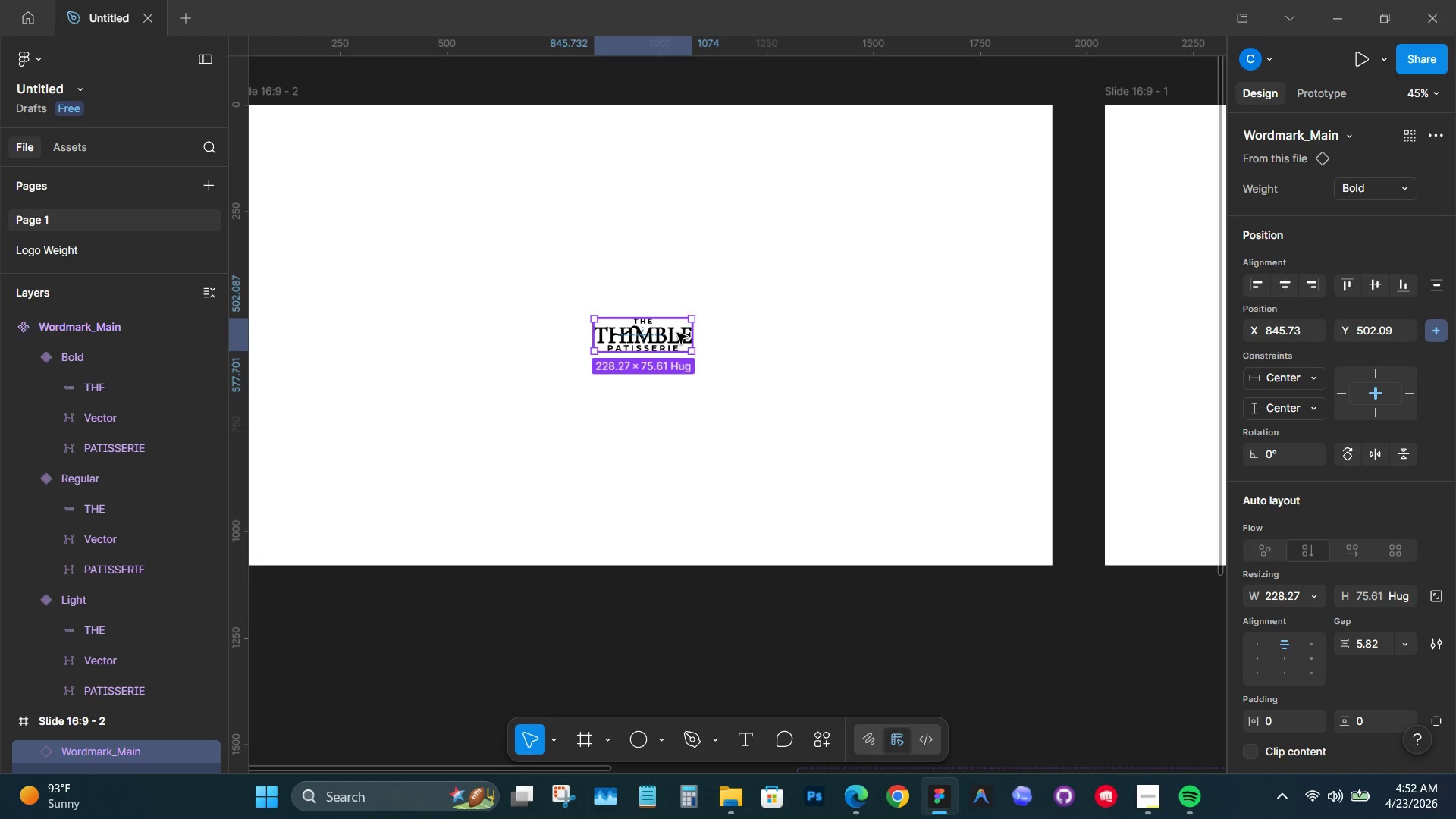 
hold_key(key=ShiftLeft, duration=0.78)
 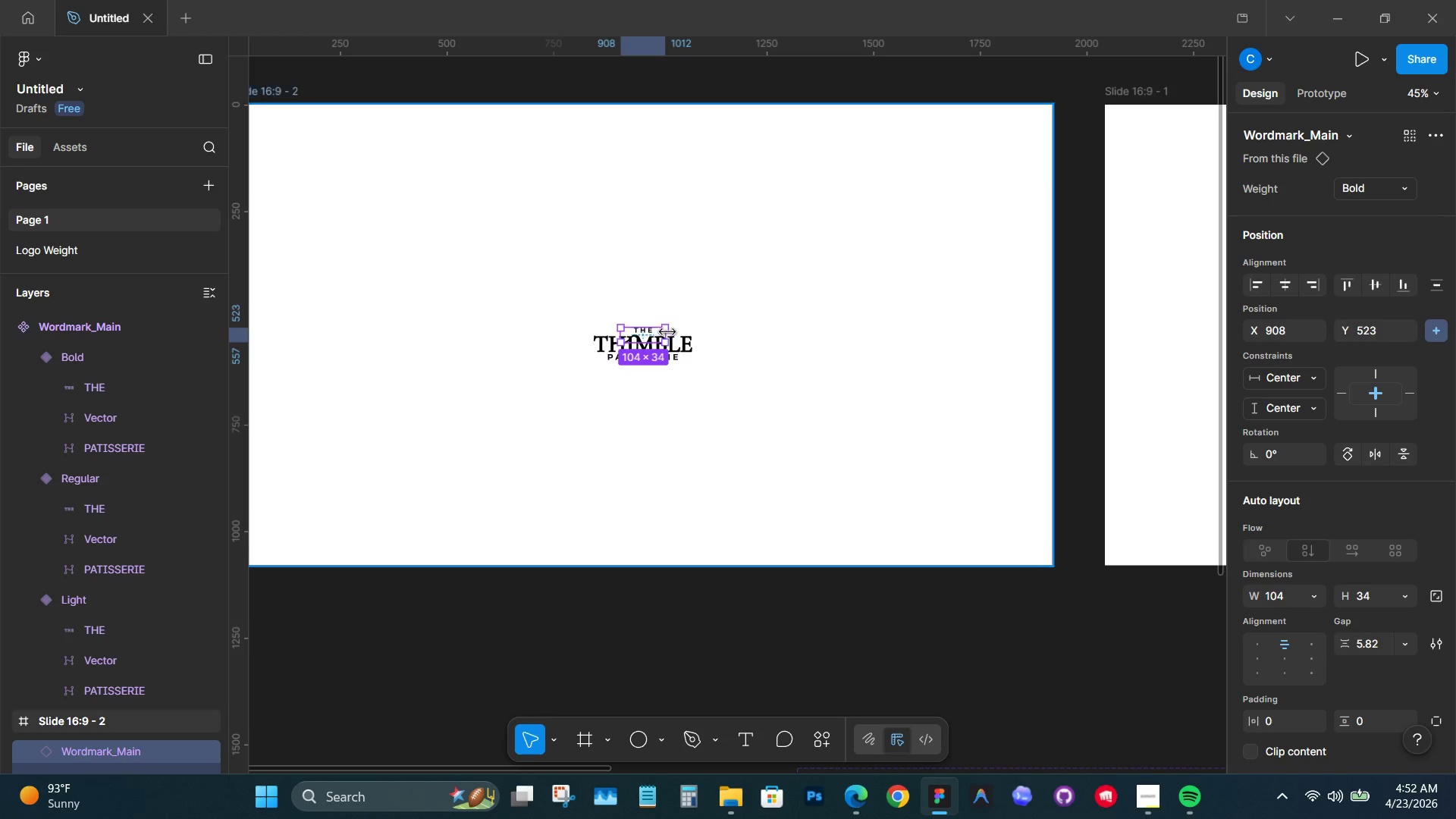 
key(Control+Z)
 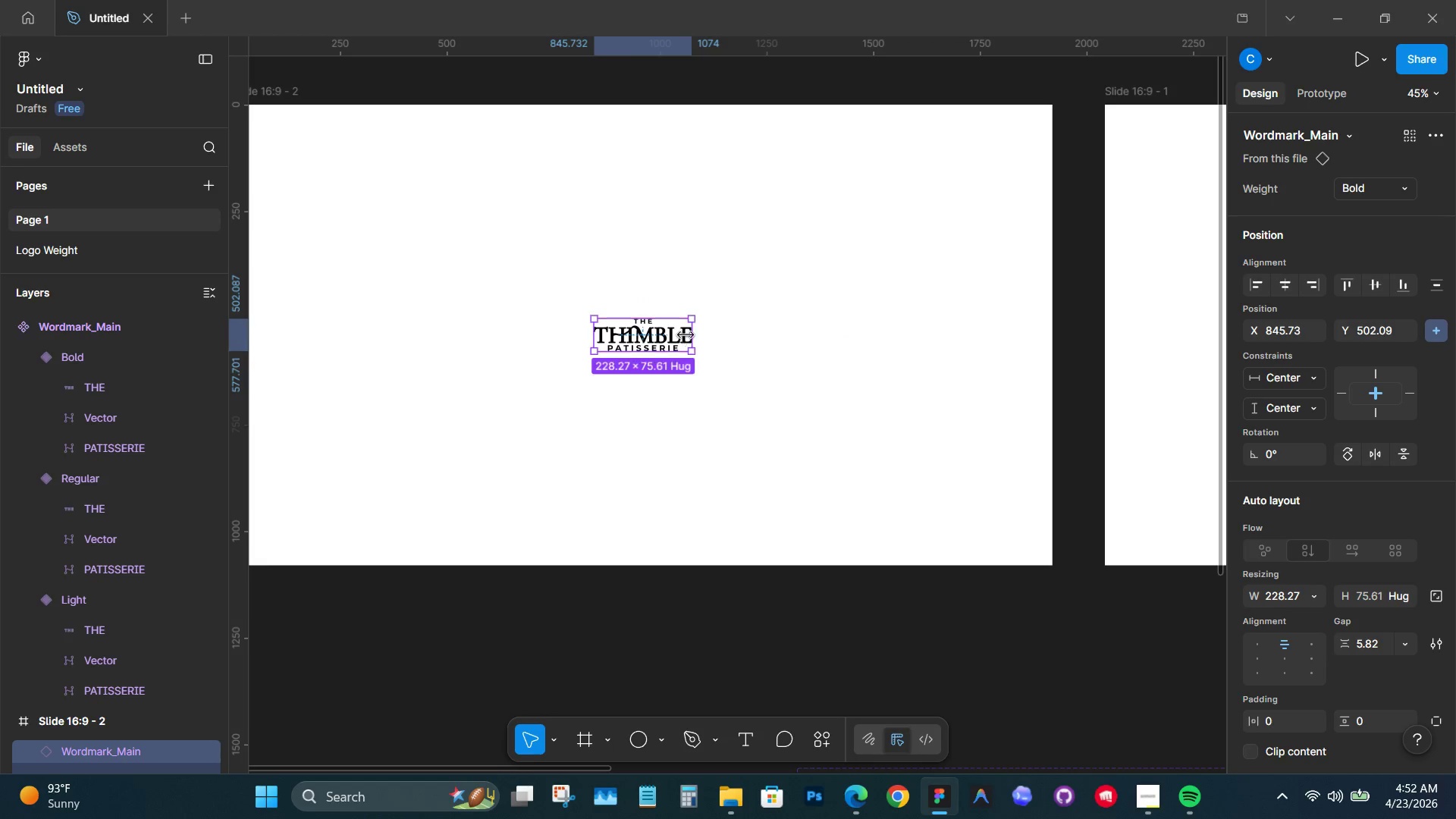 
key(K)
 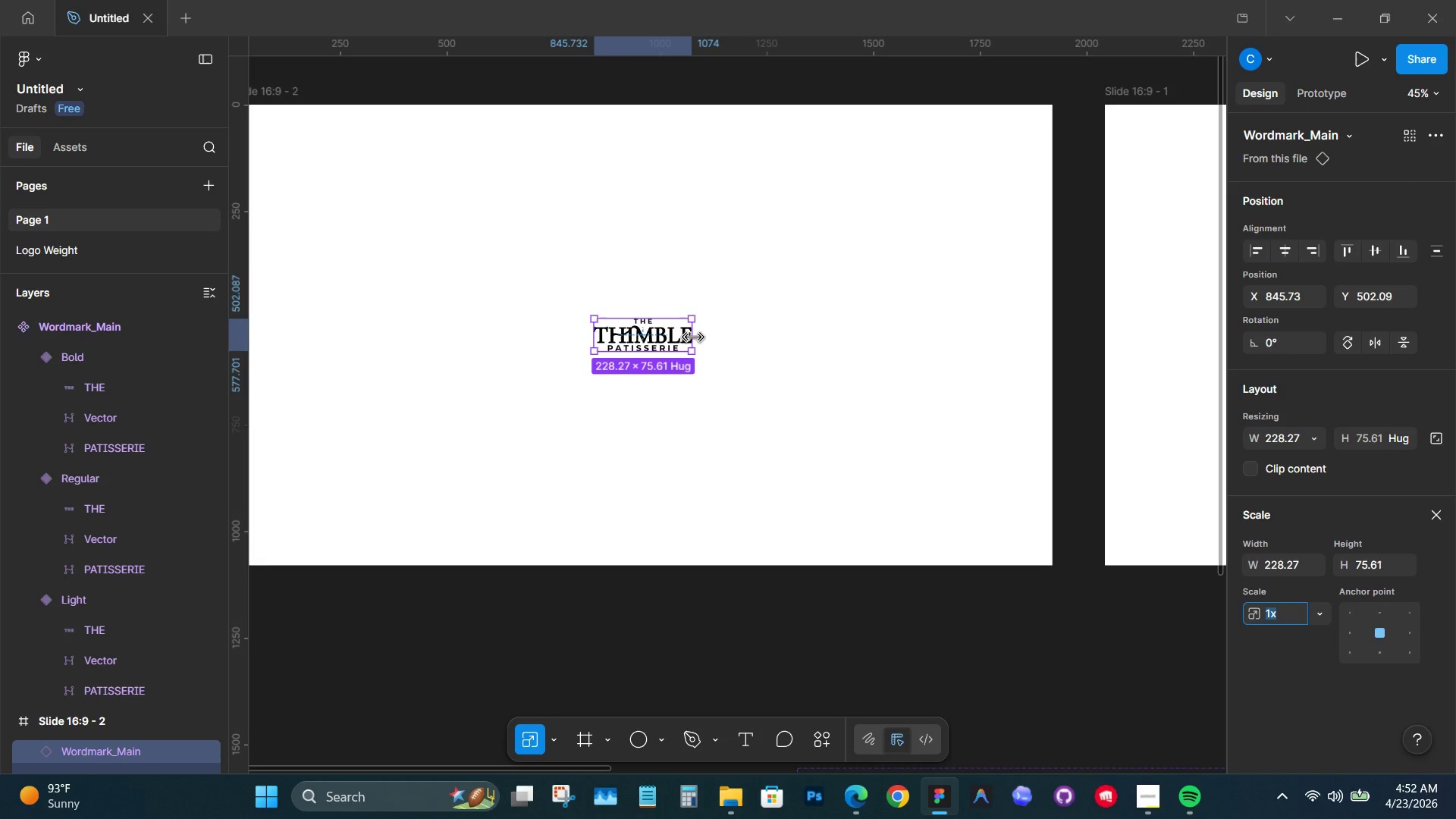 
hold_key(key=ShiftLeft, duration=2.44)
hold_key(key=AltLeft, duration=2.19)
left_click_drag(start_coordinate=[693, 337], to_coordinate=[667, 340])
 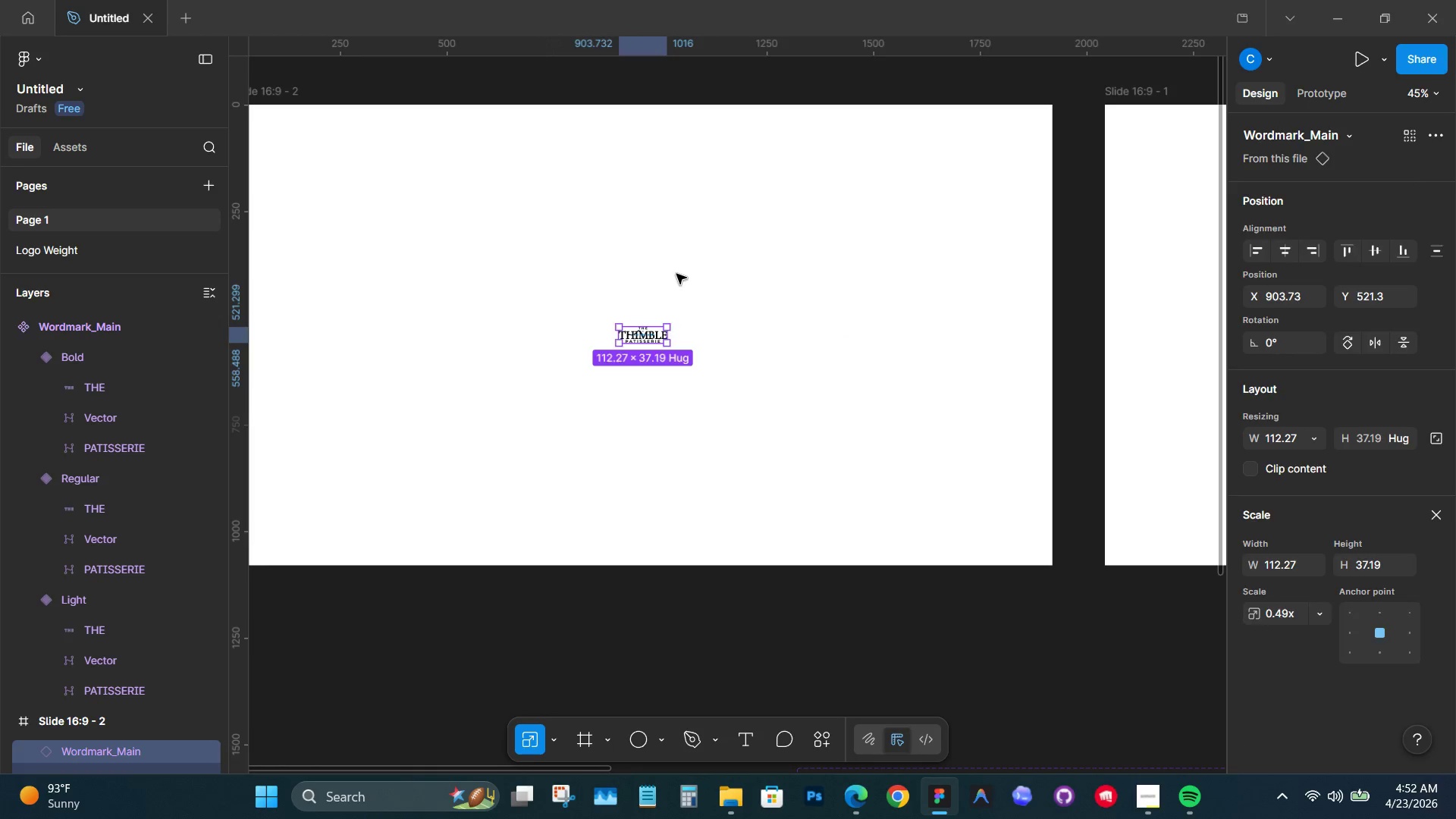 
left_click([676, 274])
 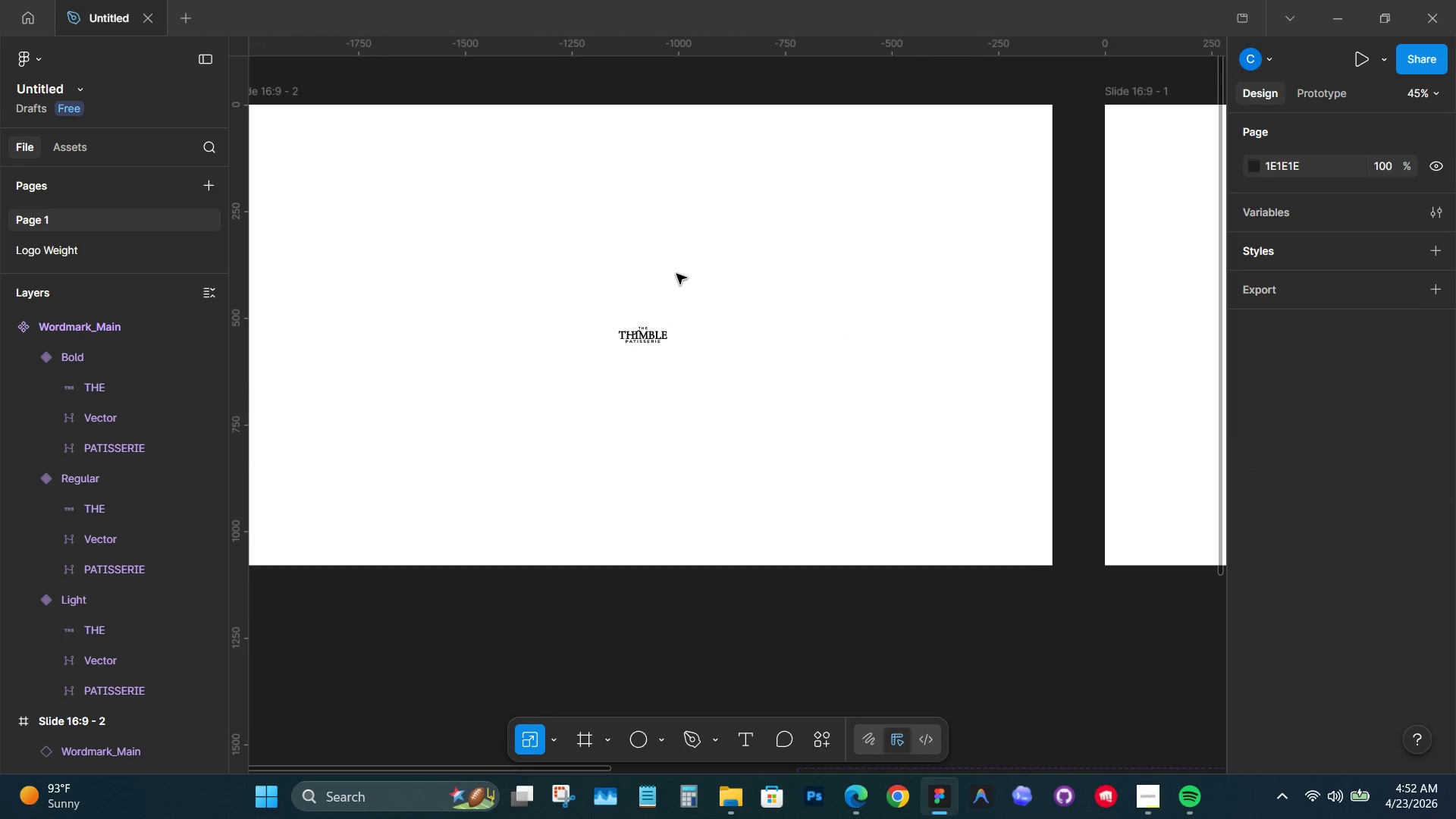 
scroll: coordinate [649, 351], scroll_direction: up, amount: 12.0
 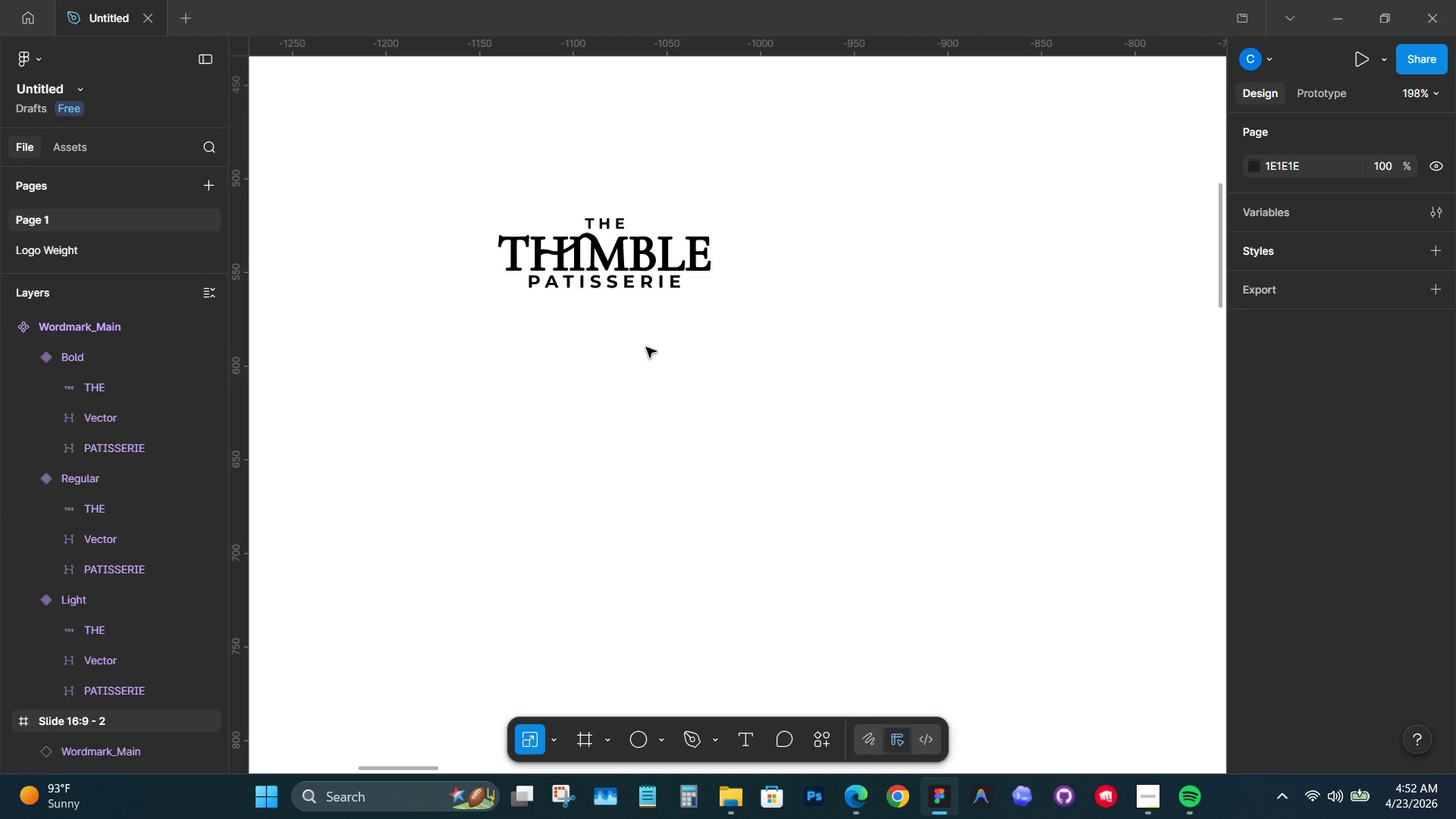 
key(Control+Z)
 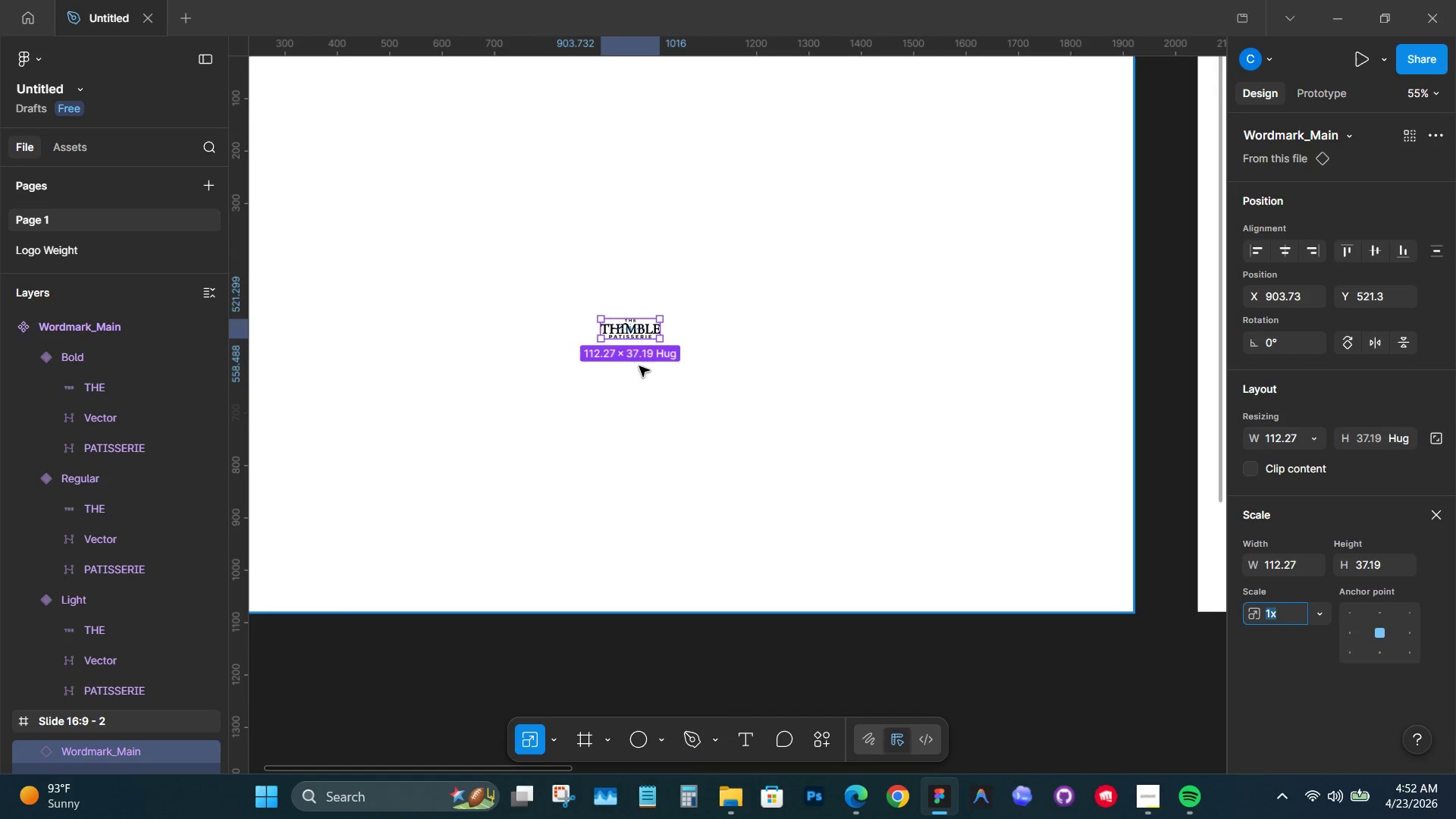 
scroll: coordinate [639, 366], scroll_direction: down, amount: 10.0
 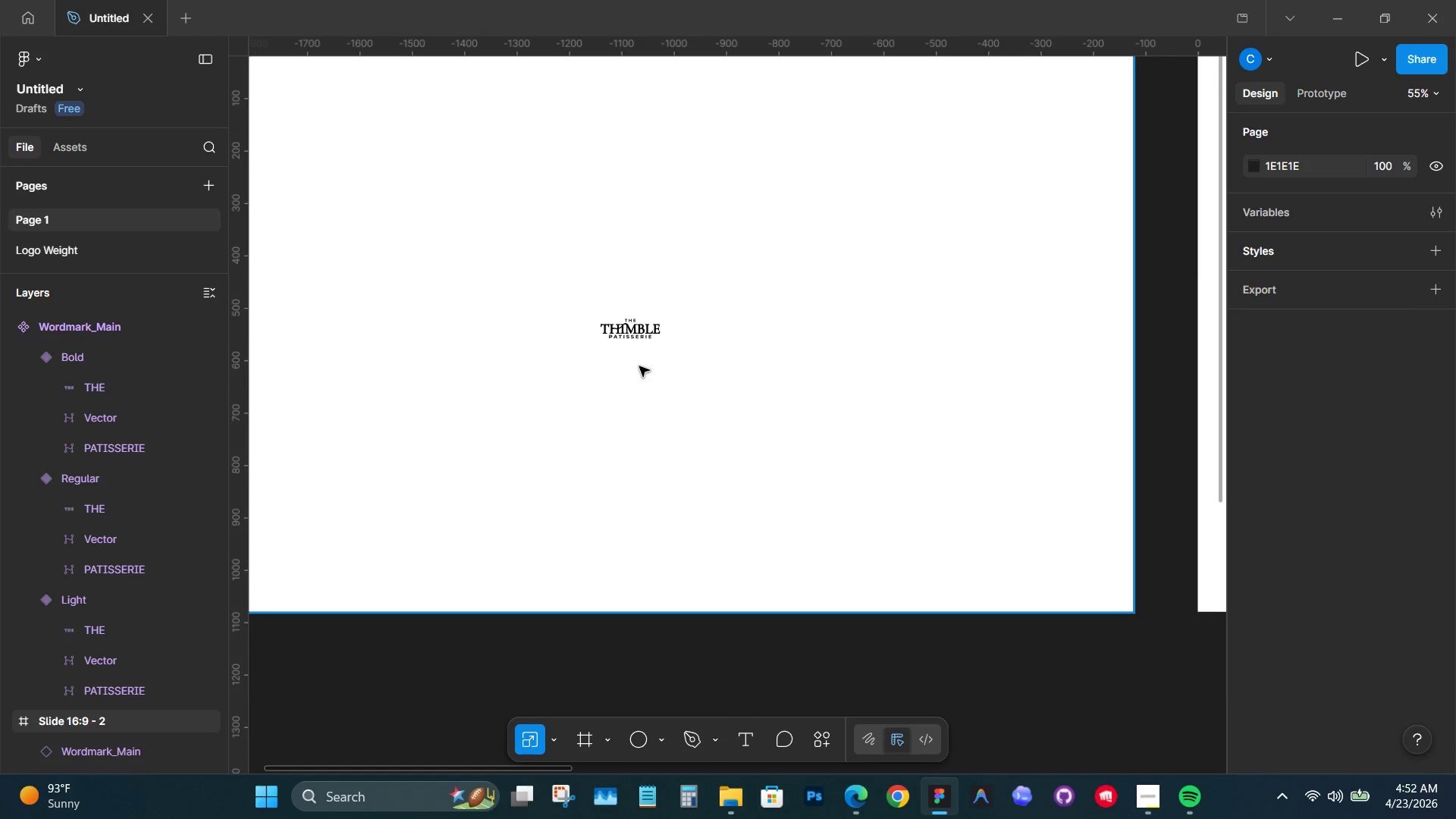 
key(Control+Z)
 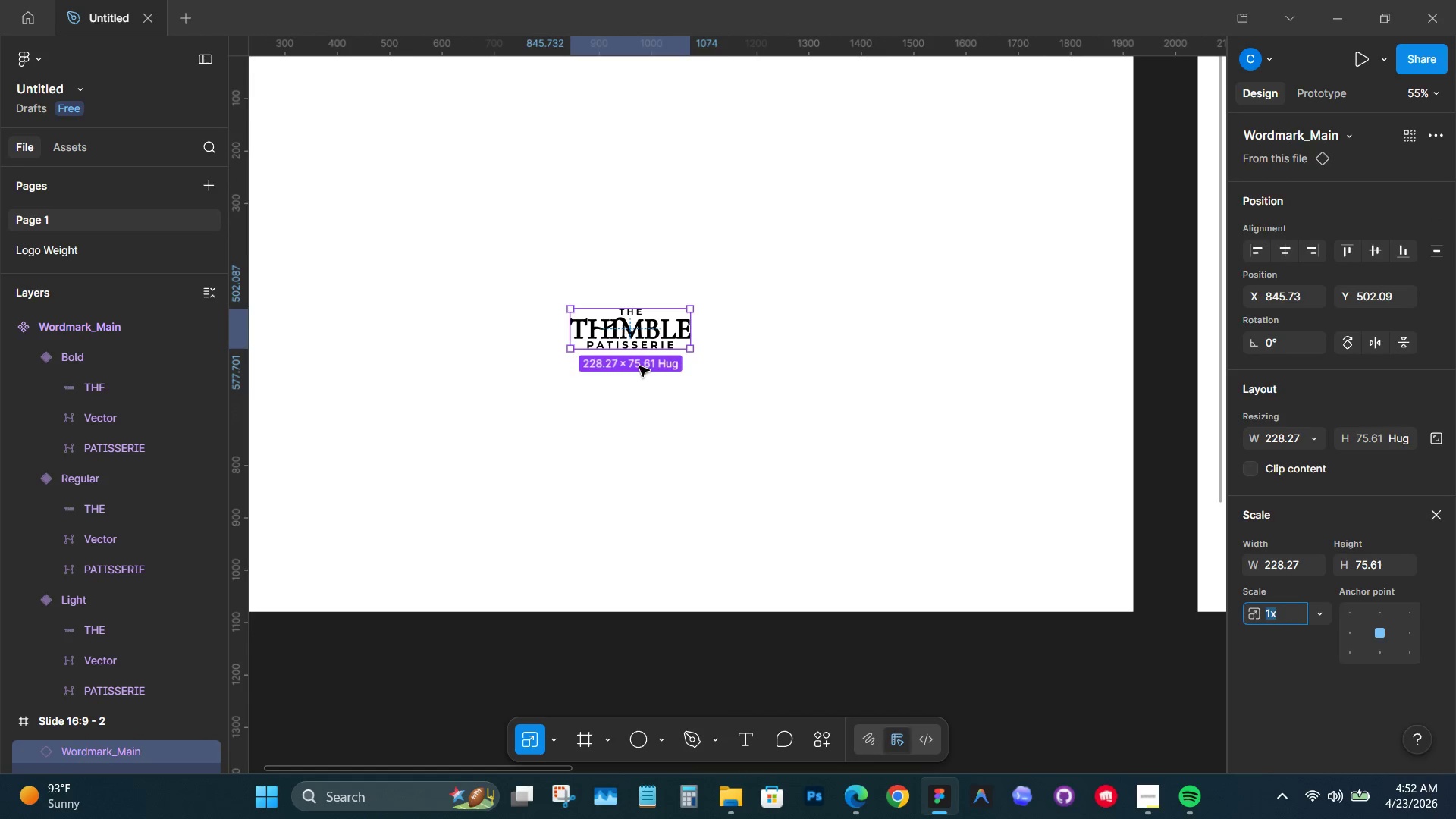 
key(Control+Z)
 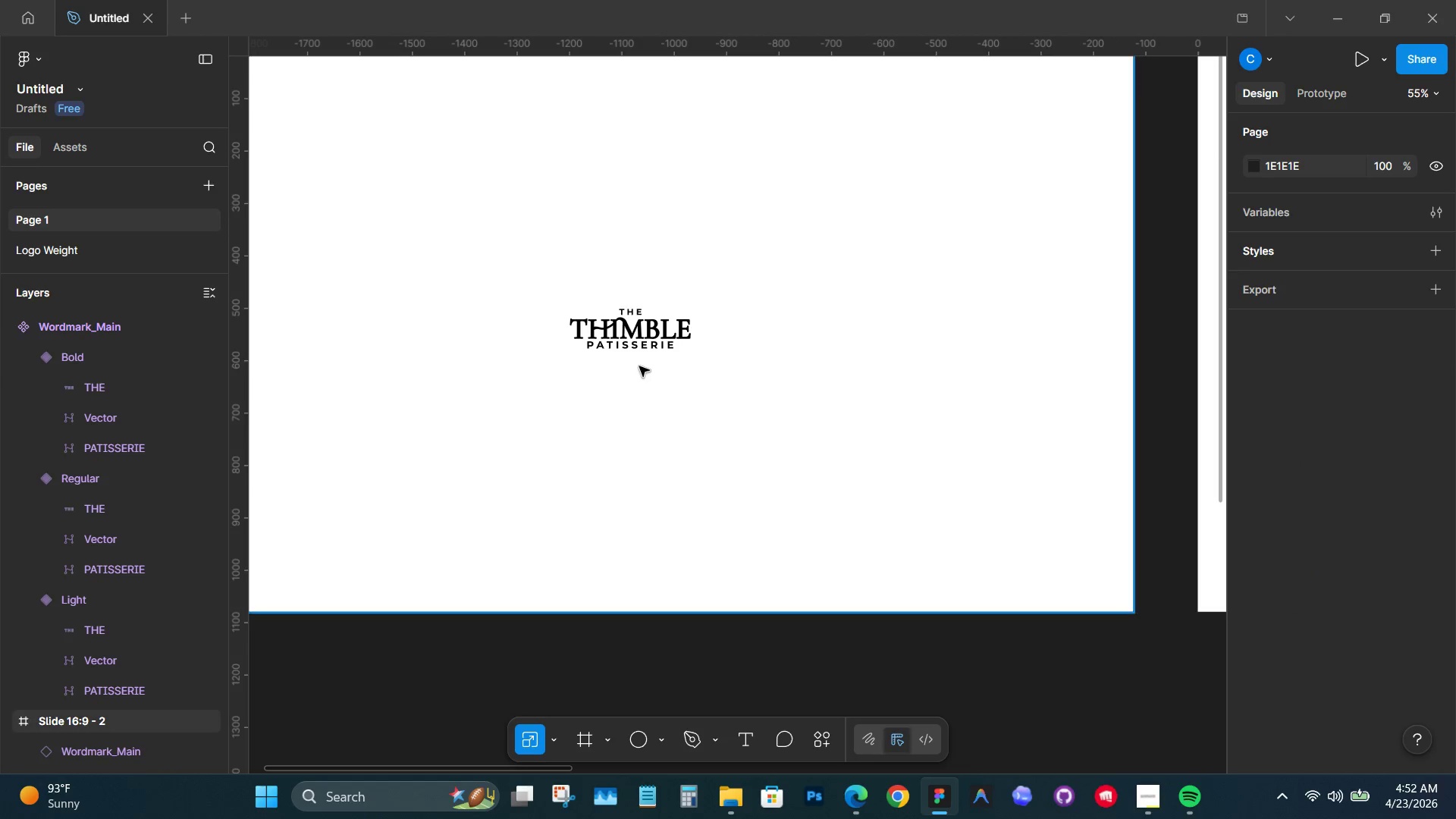 
key(Control+Z)
 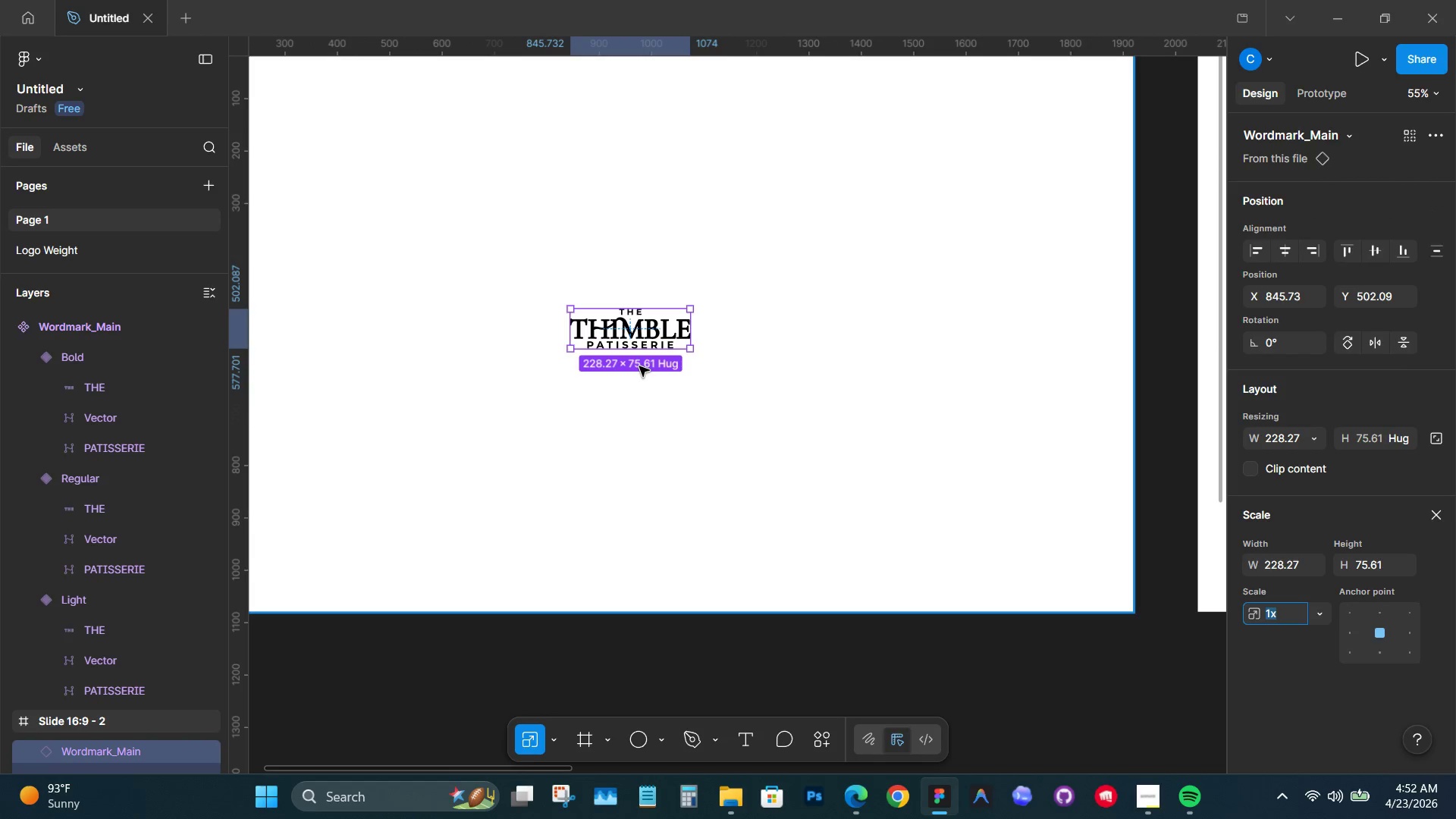 
key(Control+Z)
 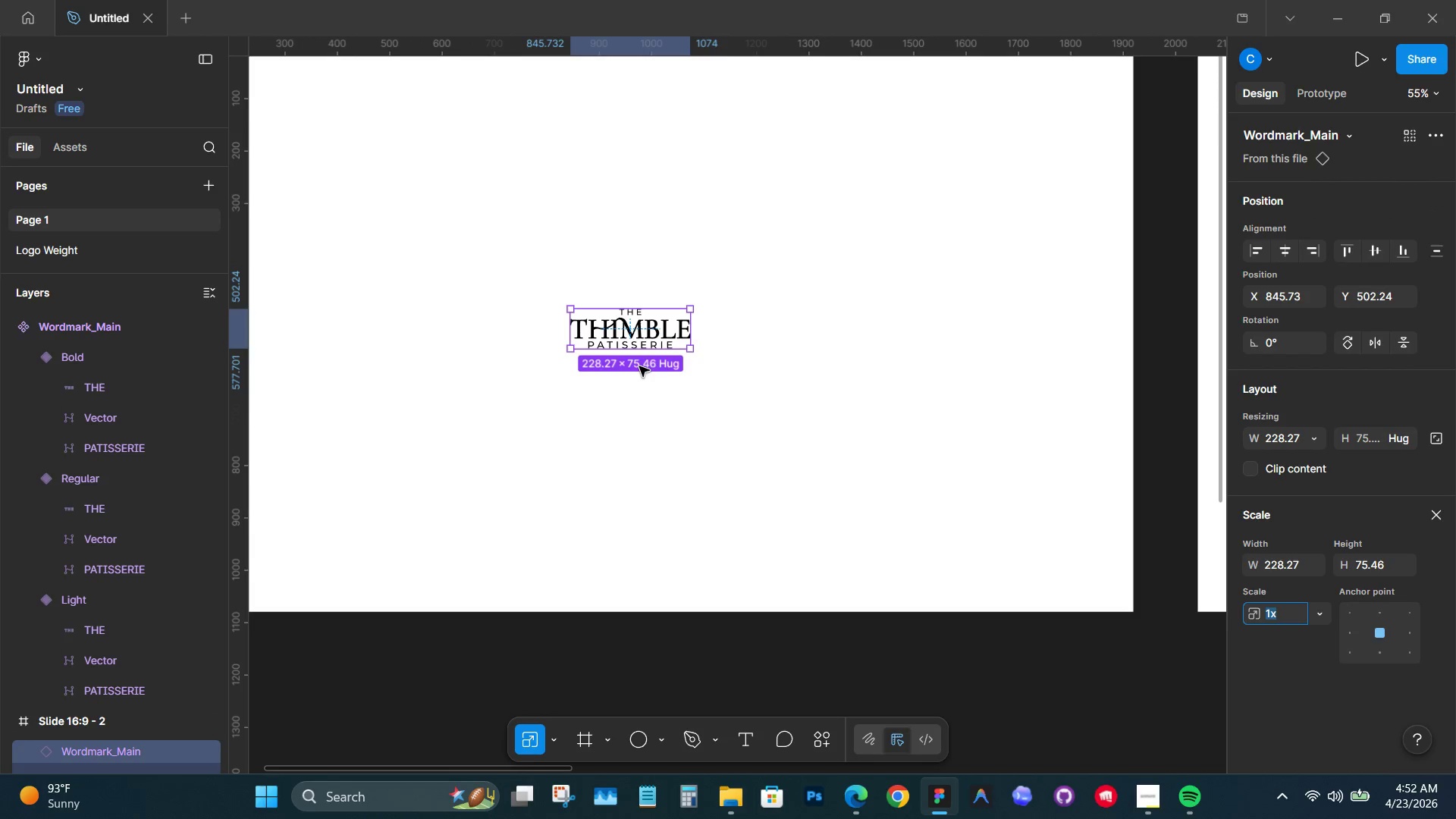 
key(Control+Z)
 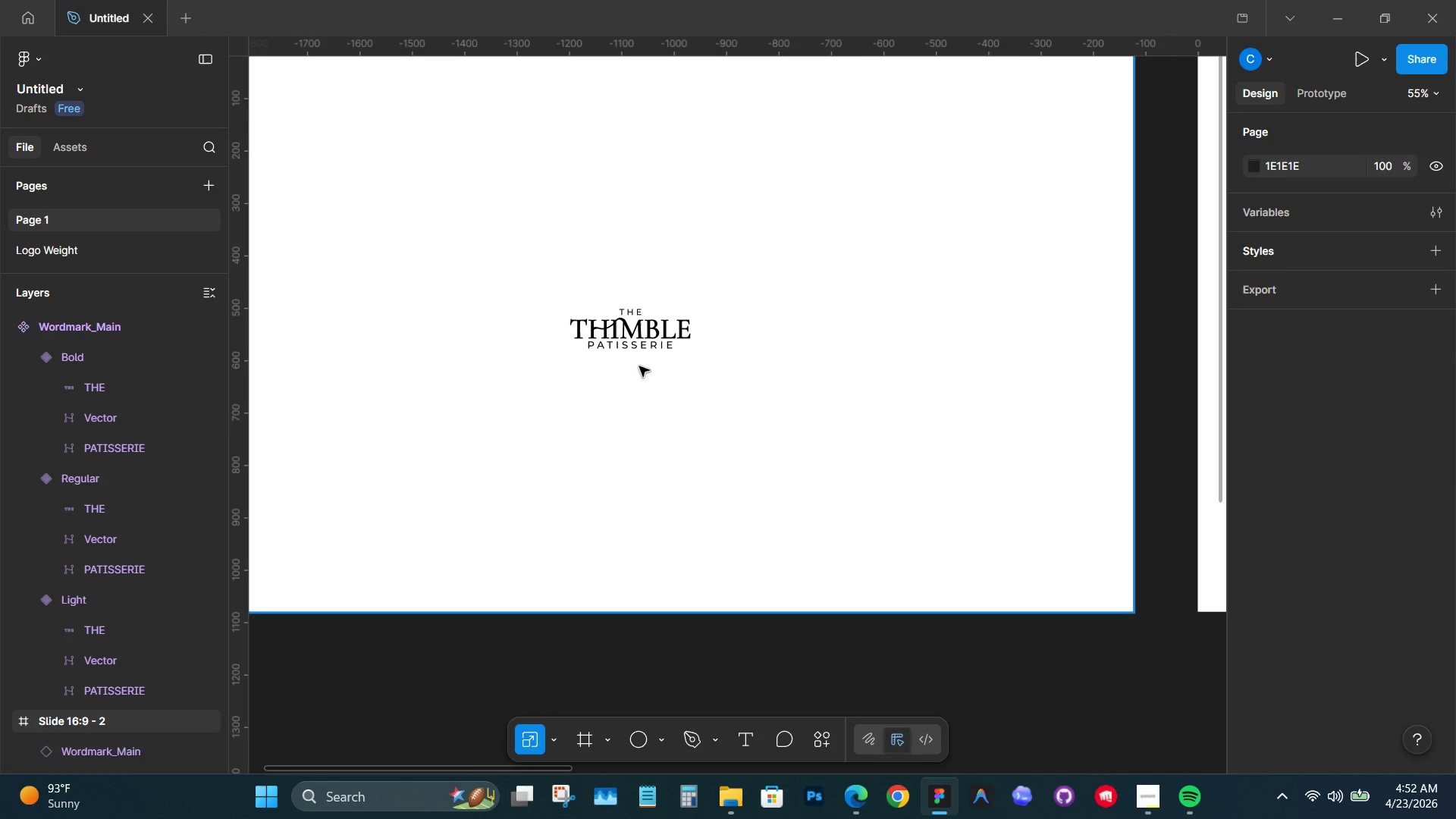 
key(Control+Z)
 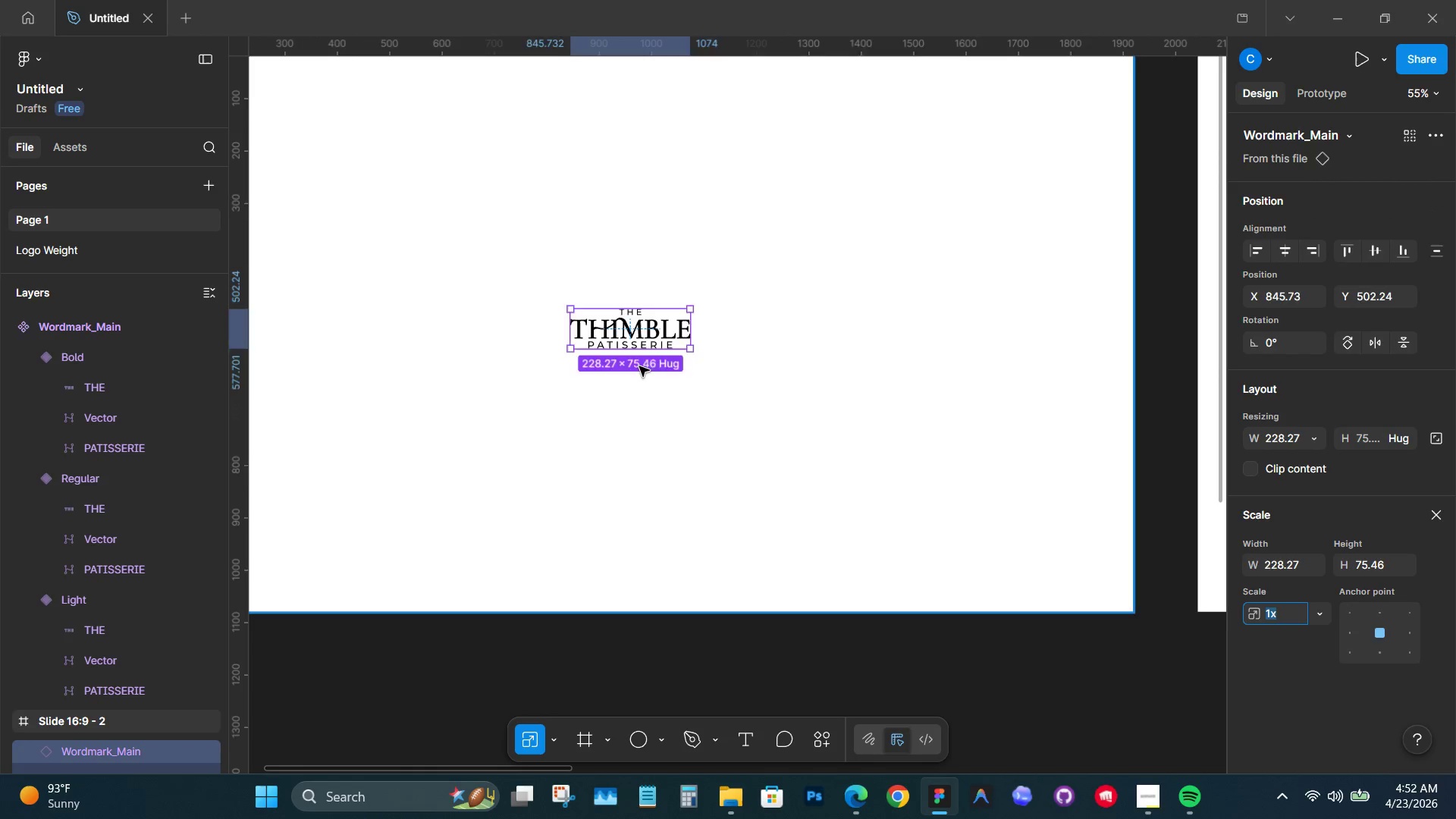 
key(Control+Z)
 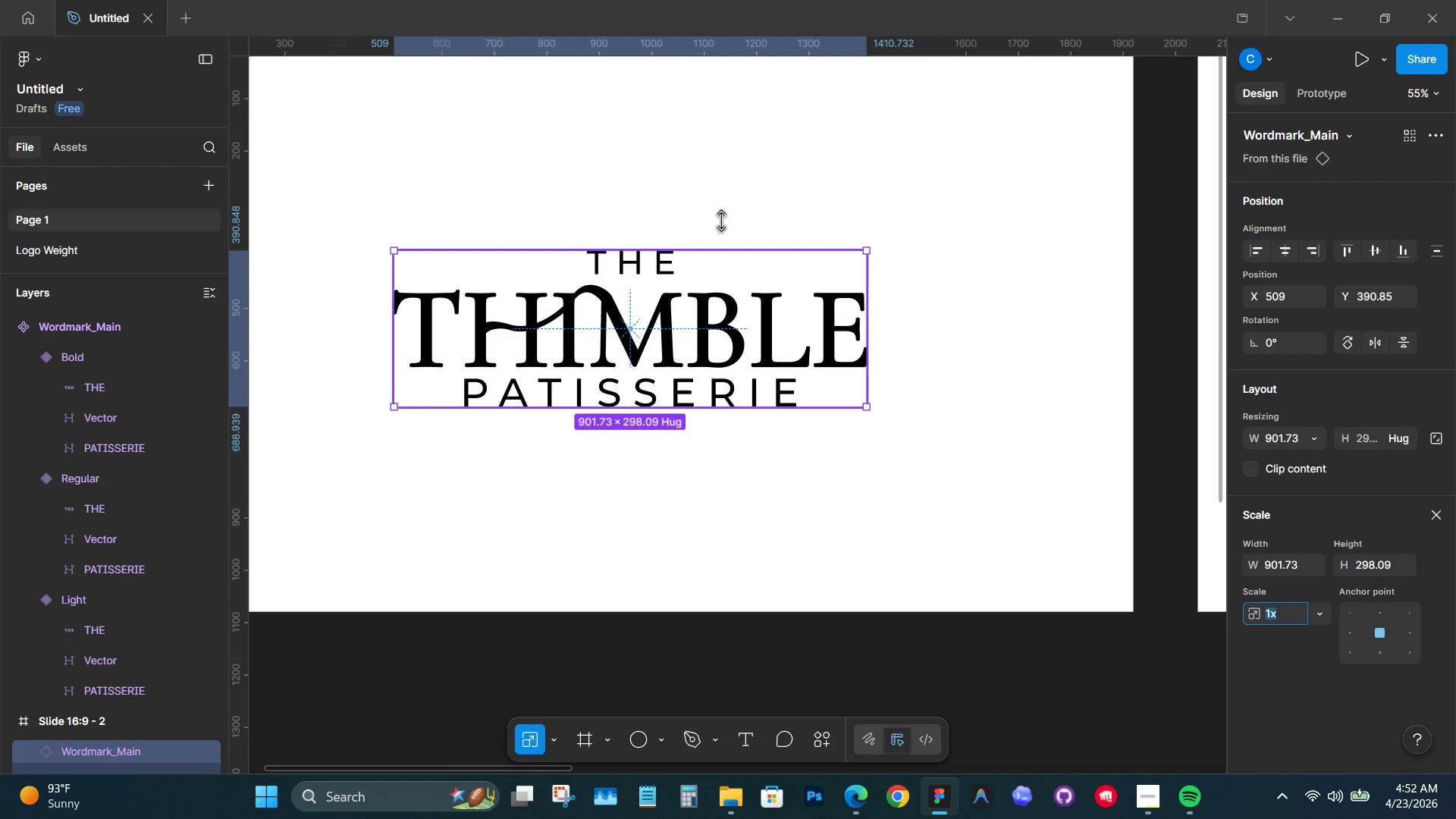 
left_click([757, 150])
 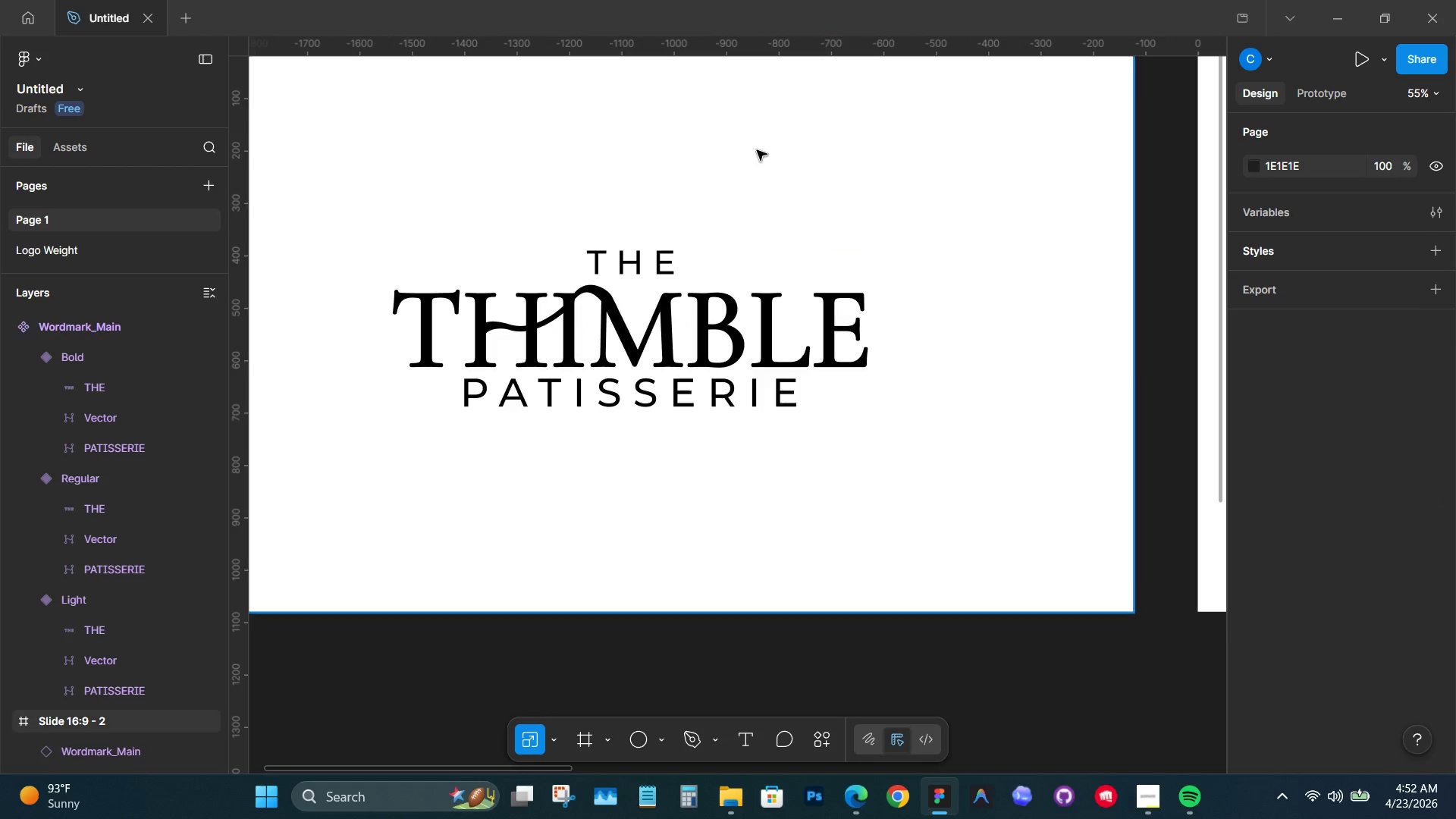 
hold_key(key=ControlLeft, duration=0.47)
 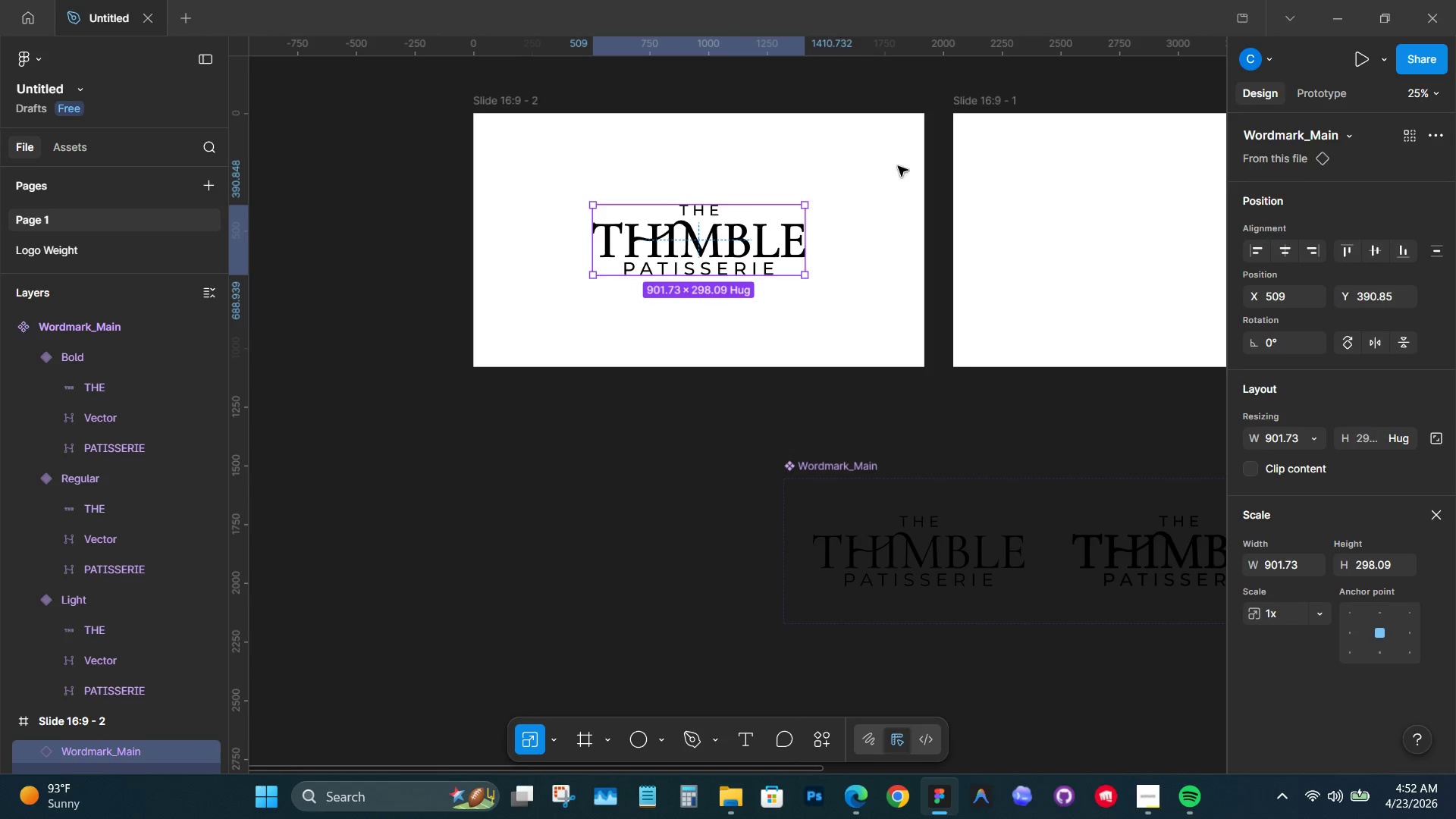 
left_click([754, 217])
 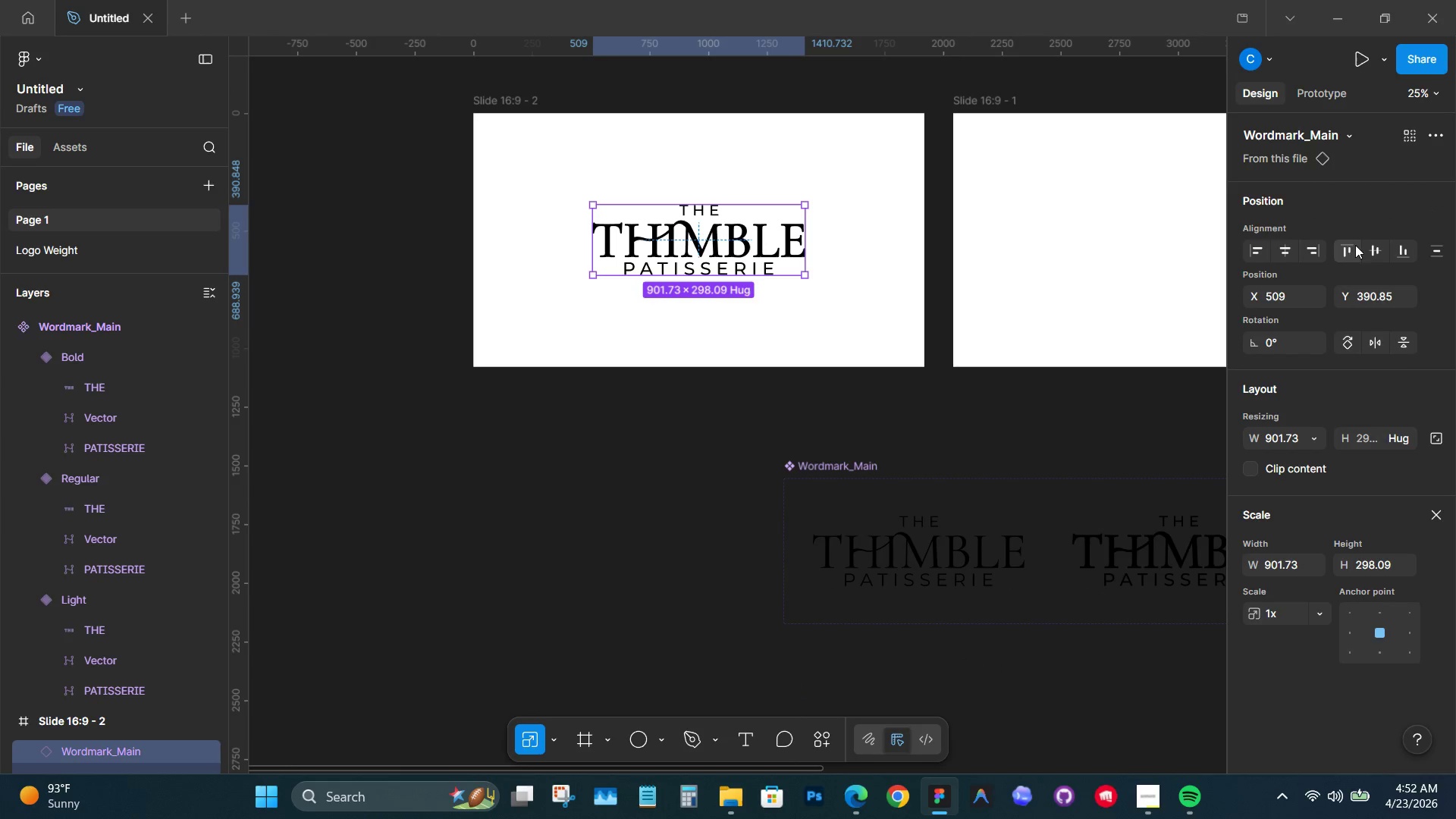 
scroll: coordinate [755, 173], scroll_direction: down, amount: 6.0
 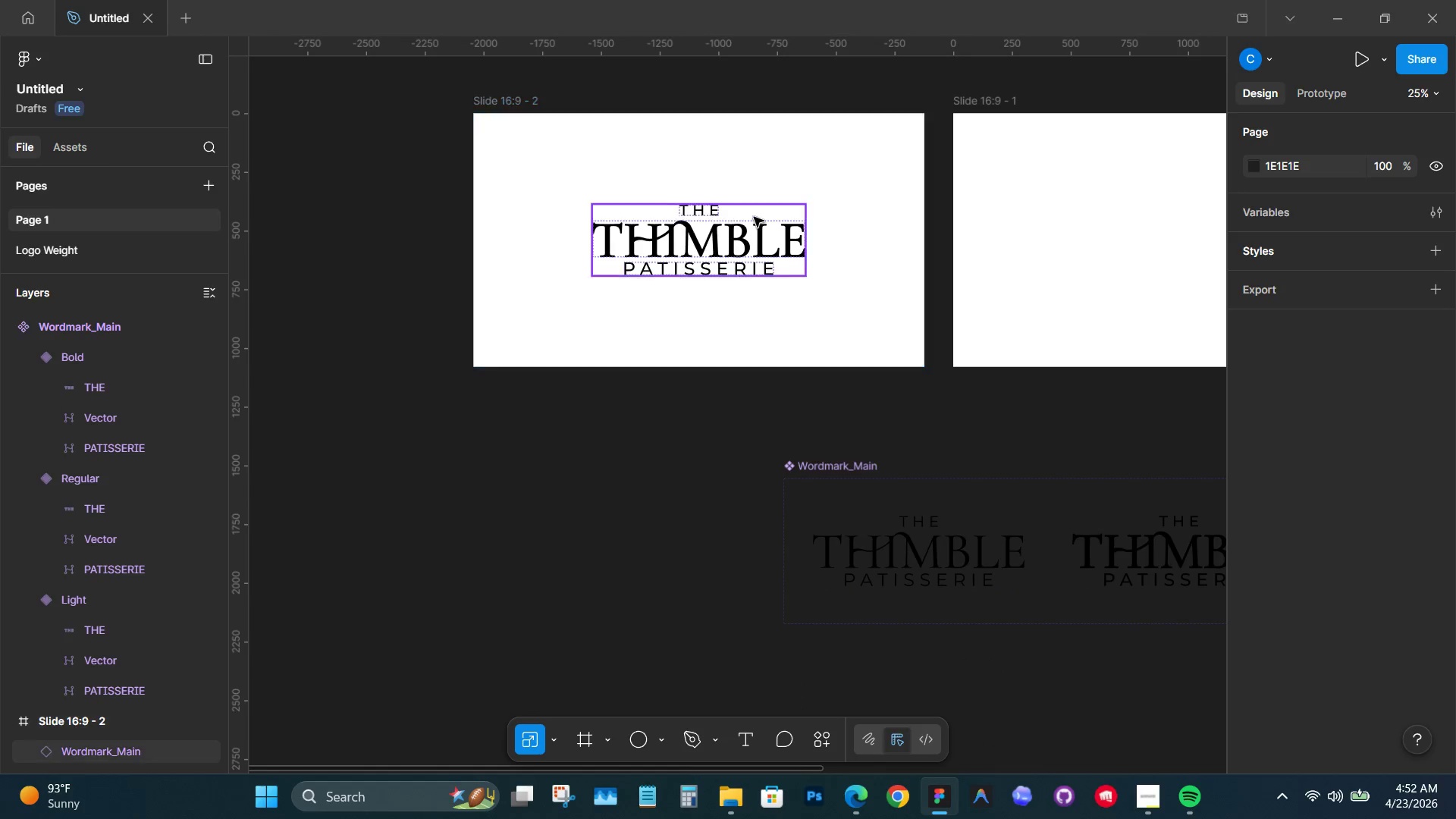 
left_click([1368, 245])
 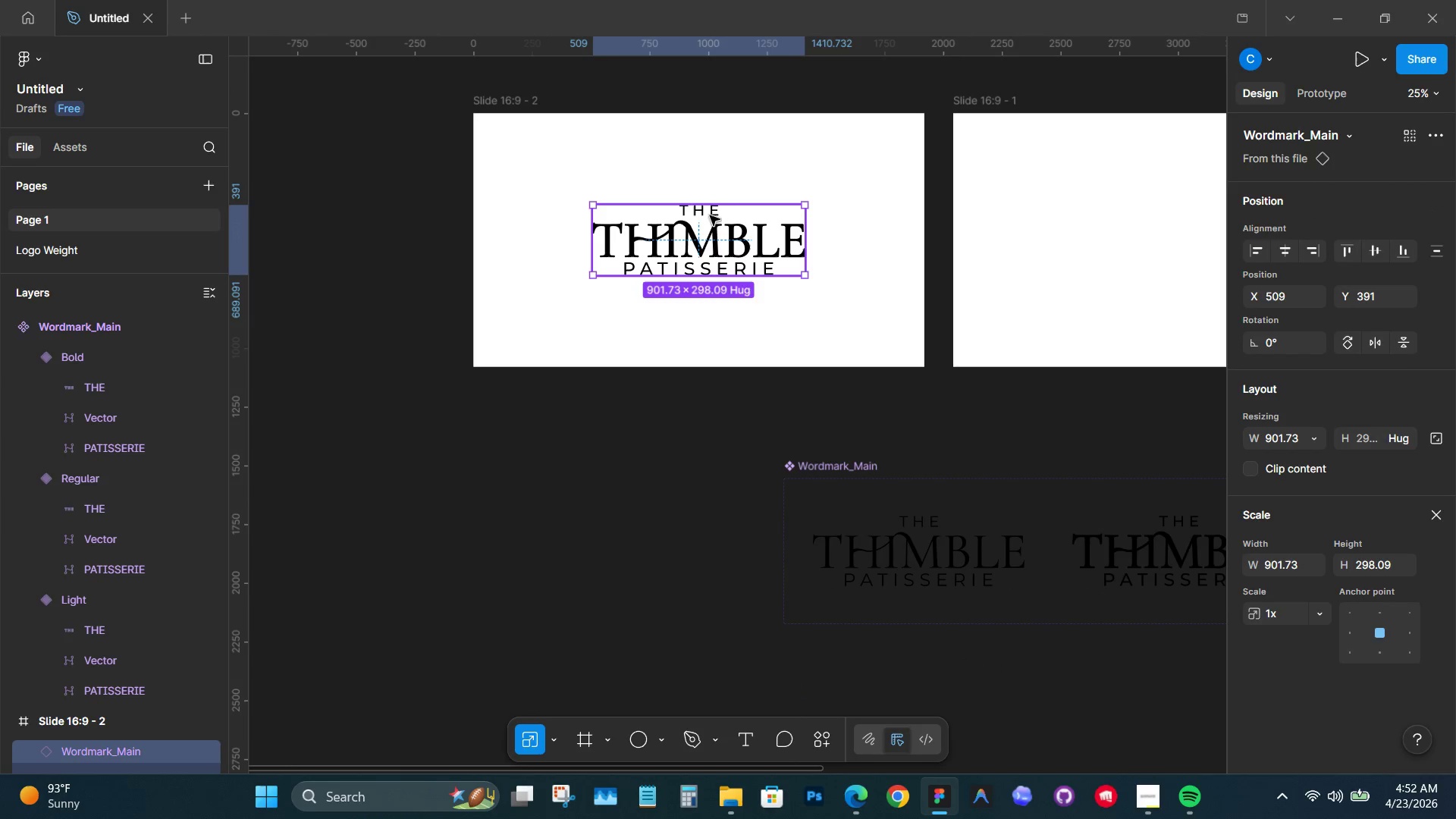 
key(Control+ControlLeft)
 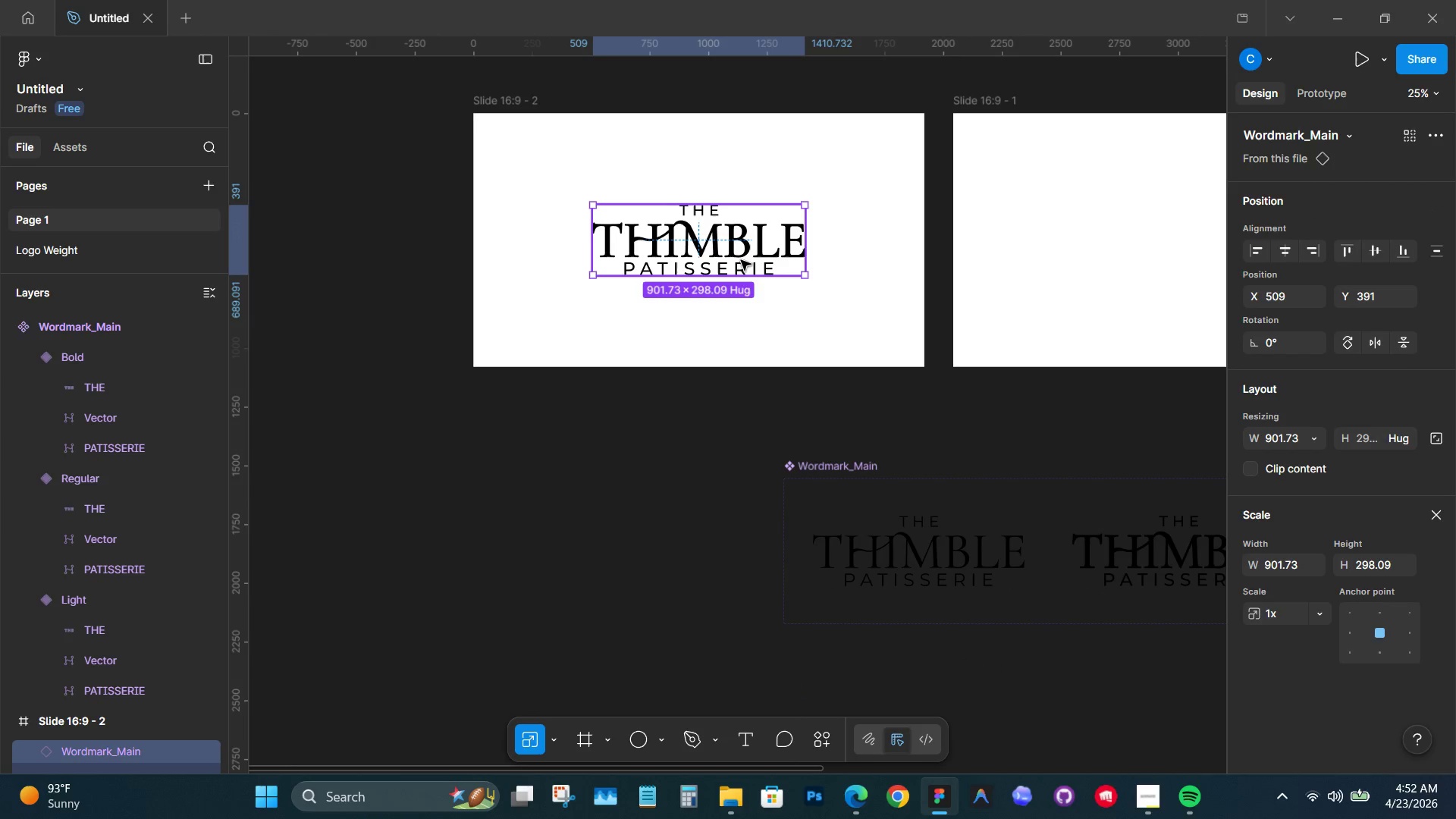 
left_click_drag(start_coordinate=[741, 258], to_coordinate=[653, 257])
 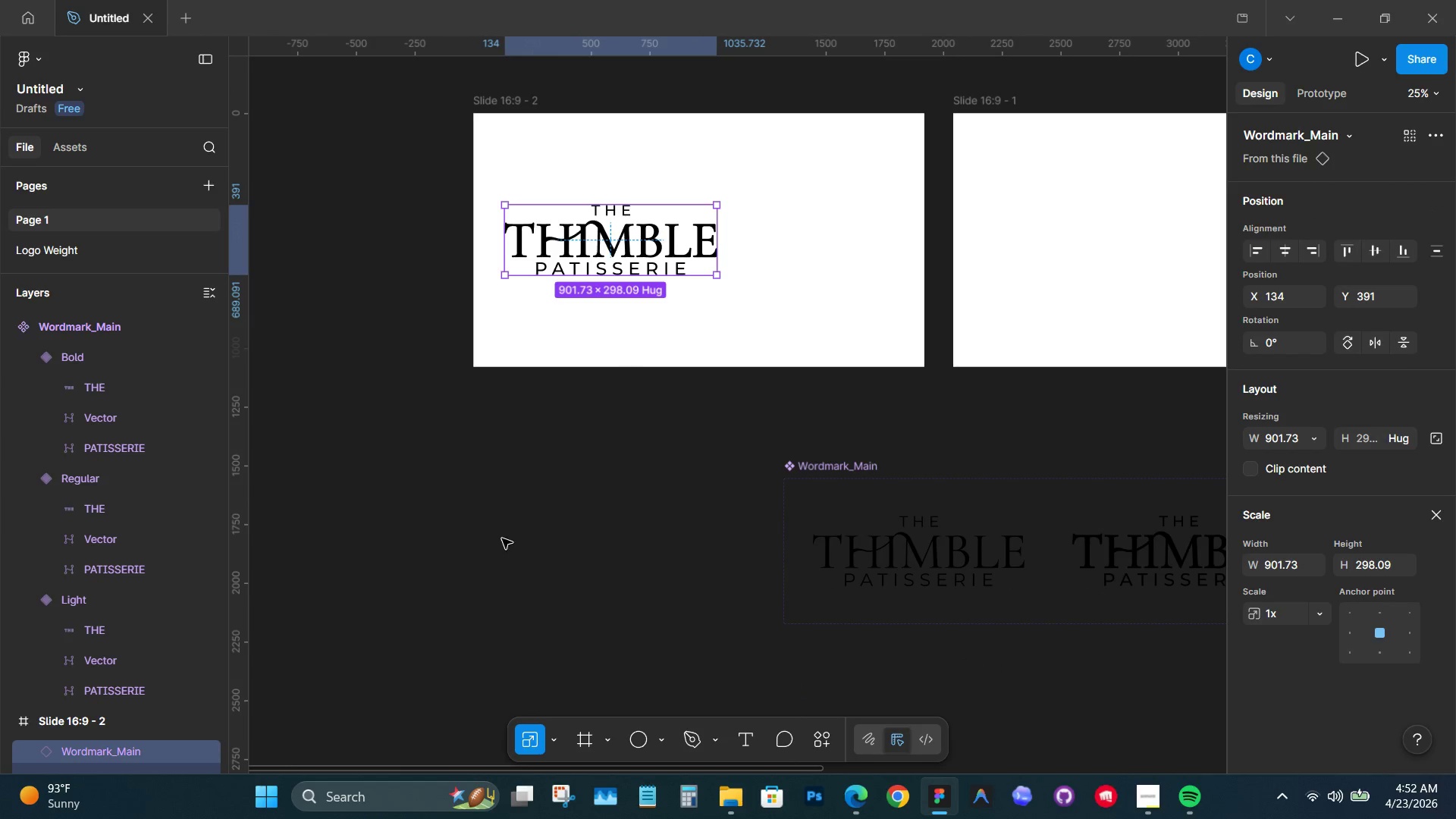 
hold_key(key=ShiftLeft, duration=1.12)
 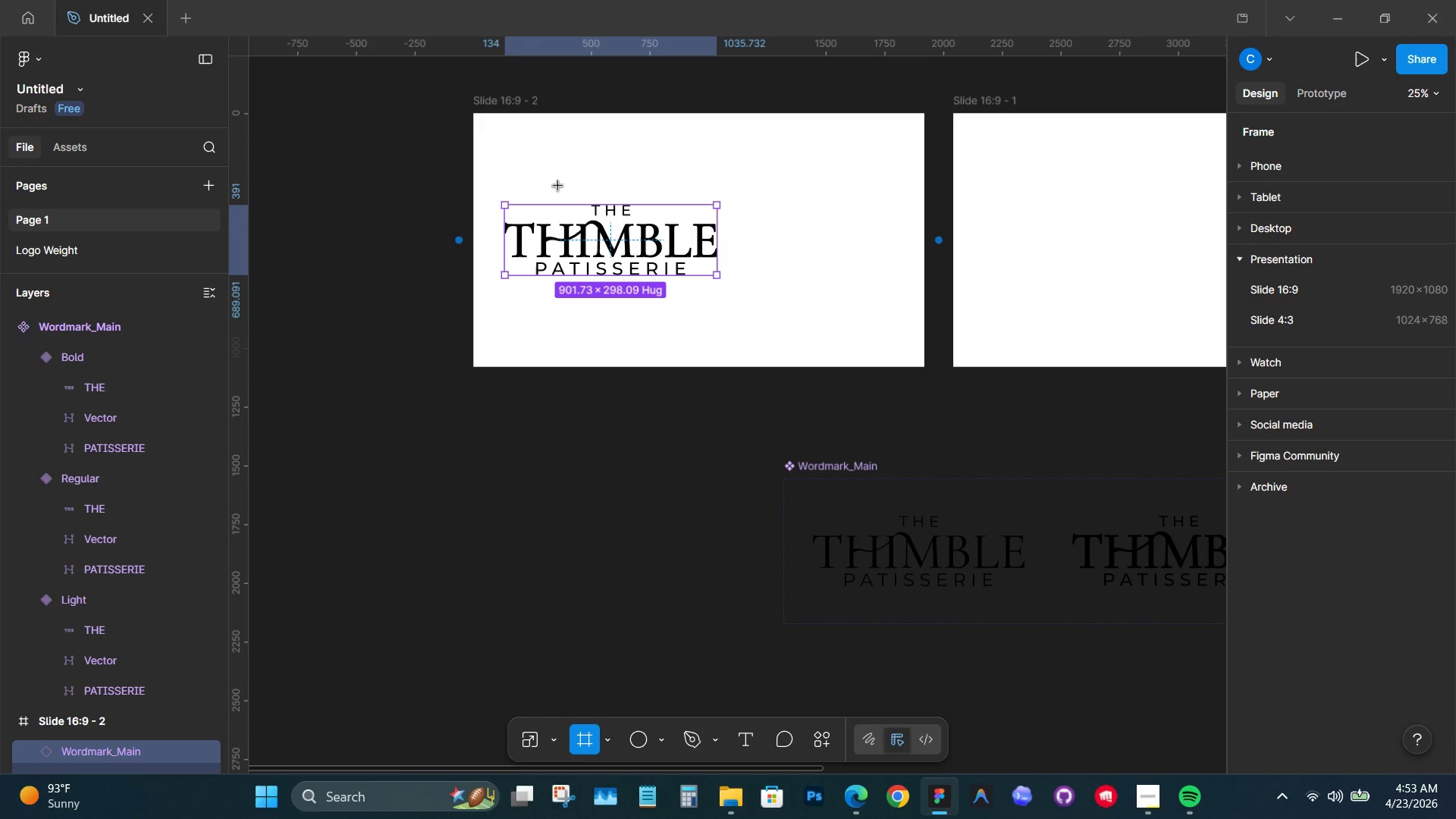 
left_click_drag(start_coordinate=[485, 123], to_coordinate=[745, 368])
 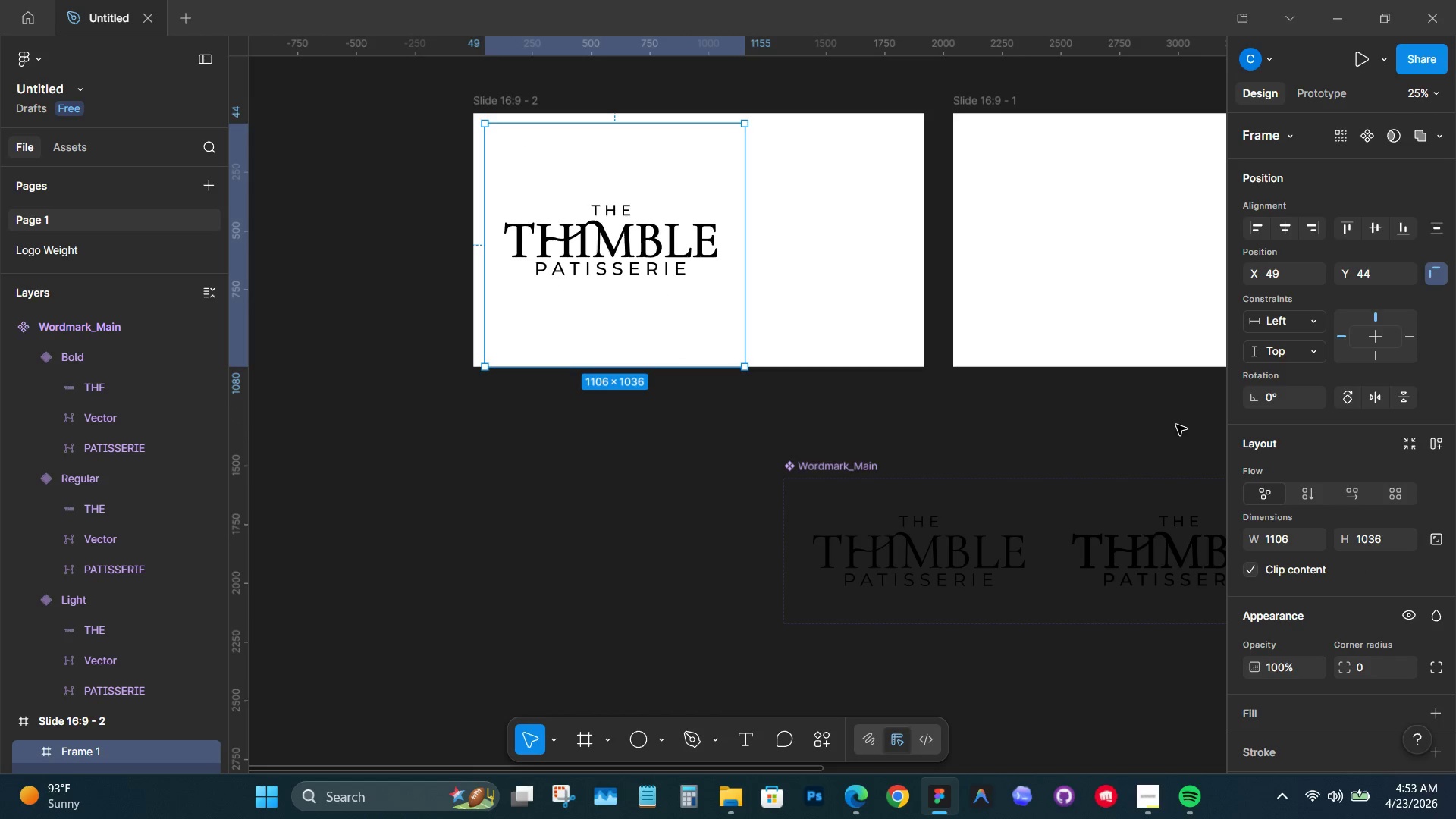 
scroll: coordinate [1043, 422], scroll_direction: up, amount: 5.0
 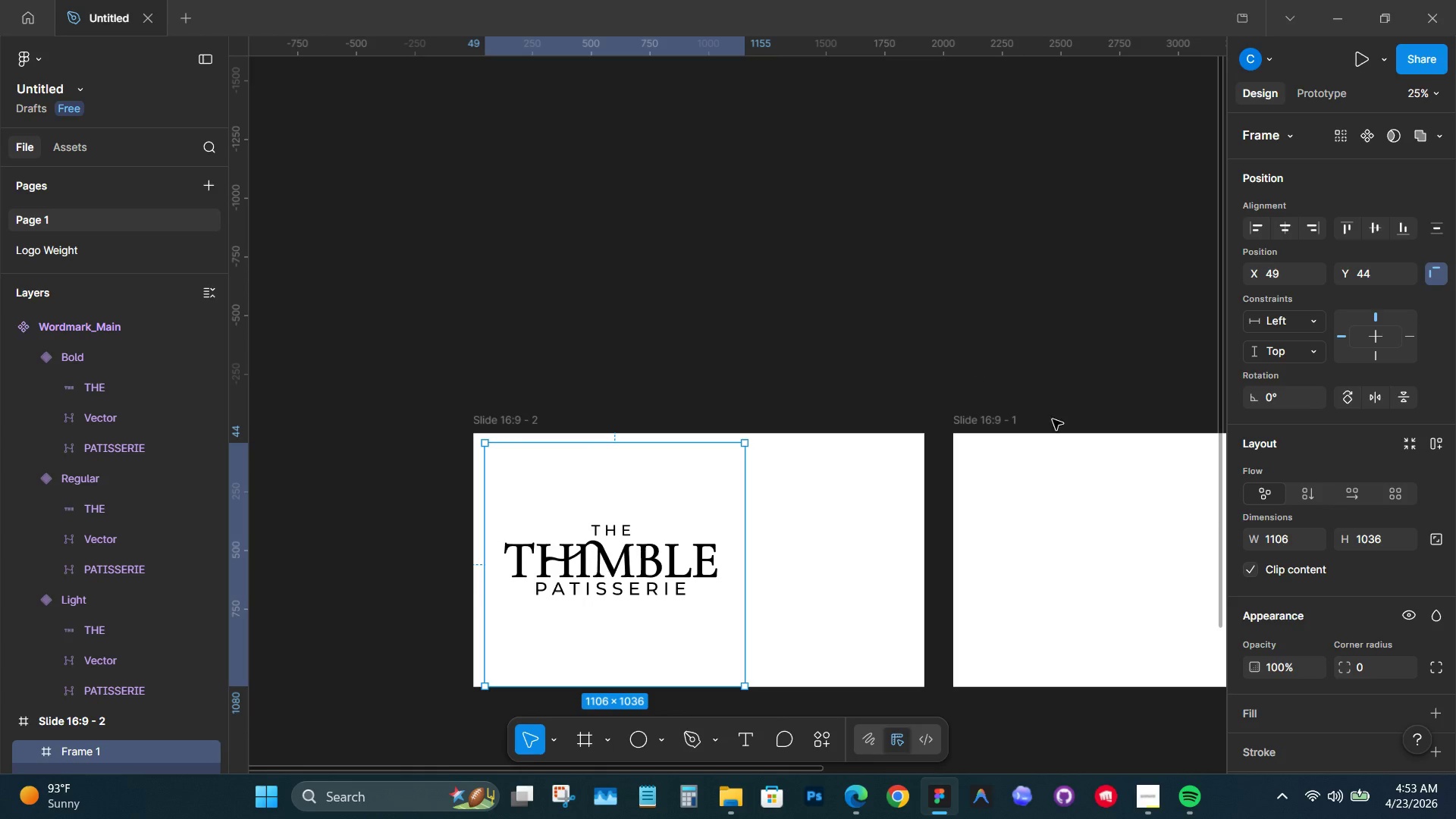 
hold_key(key=Space, duration=1.45)
 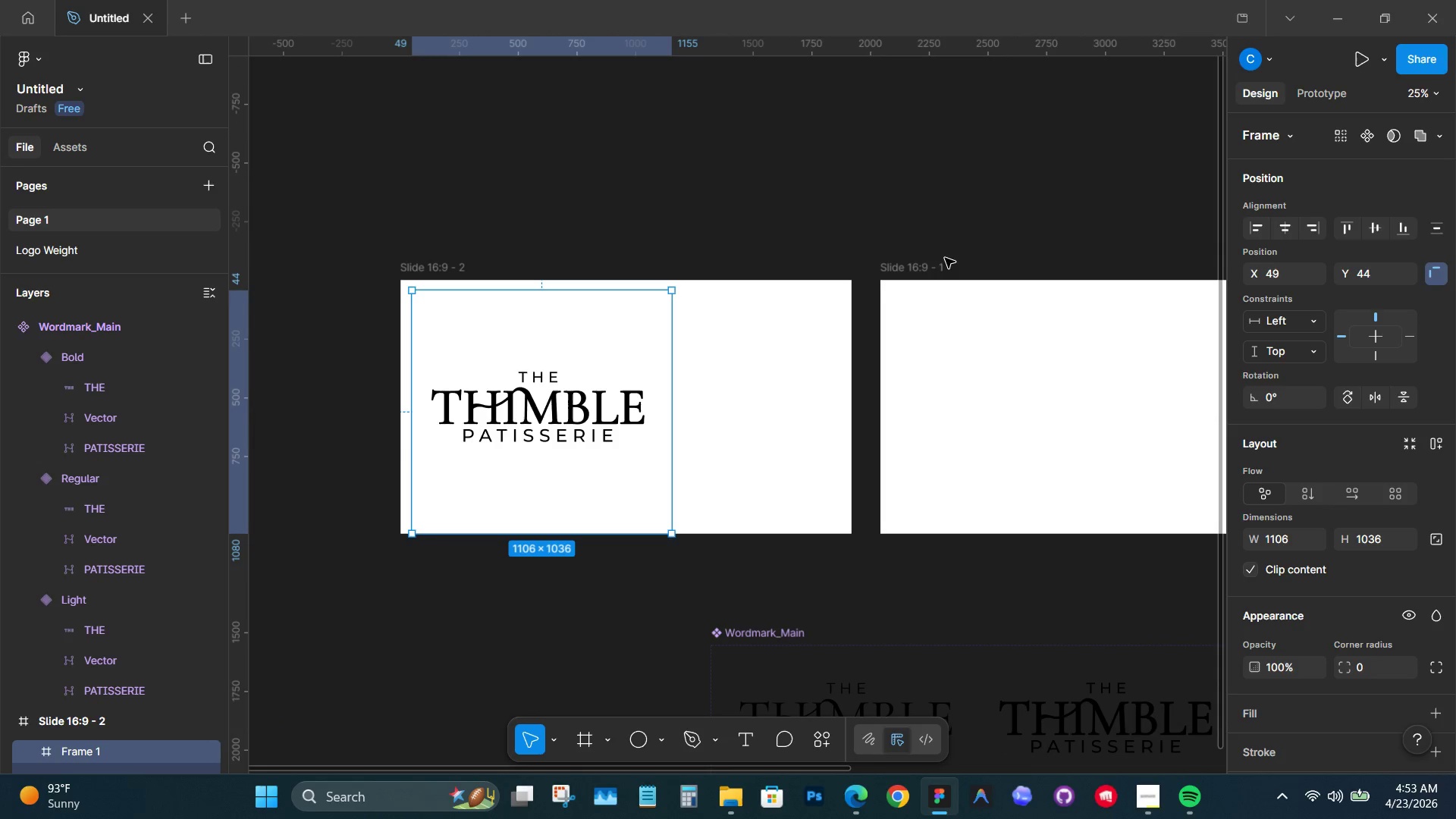 
left_click_drag(start_coordinate=[1086, 340], to_coordinate=[1013, 187])
 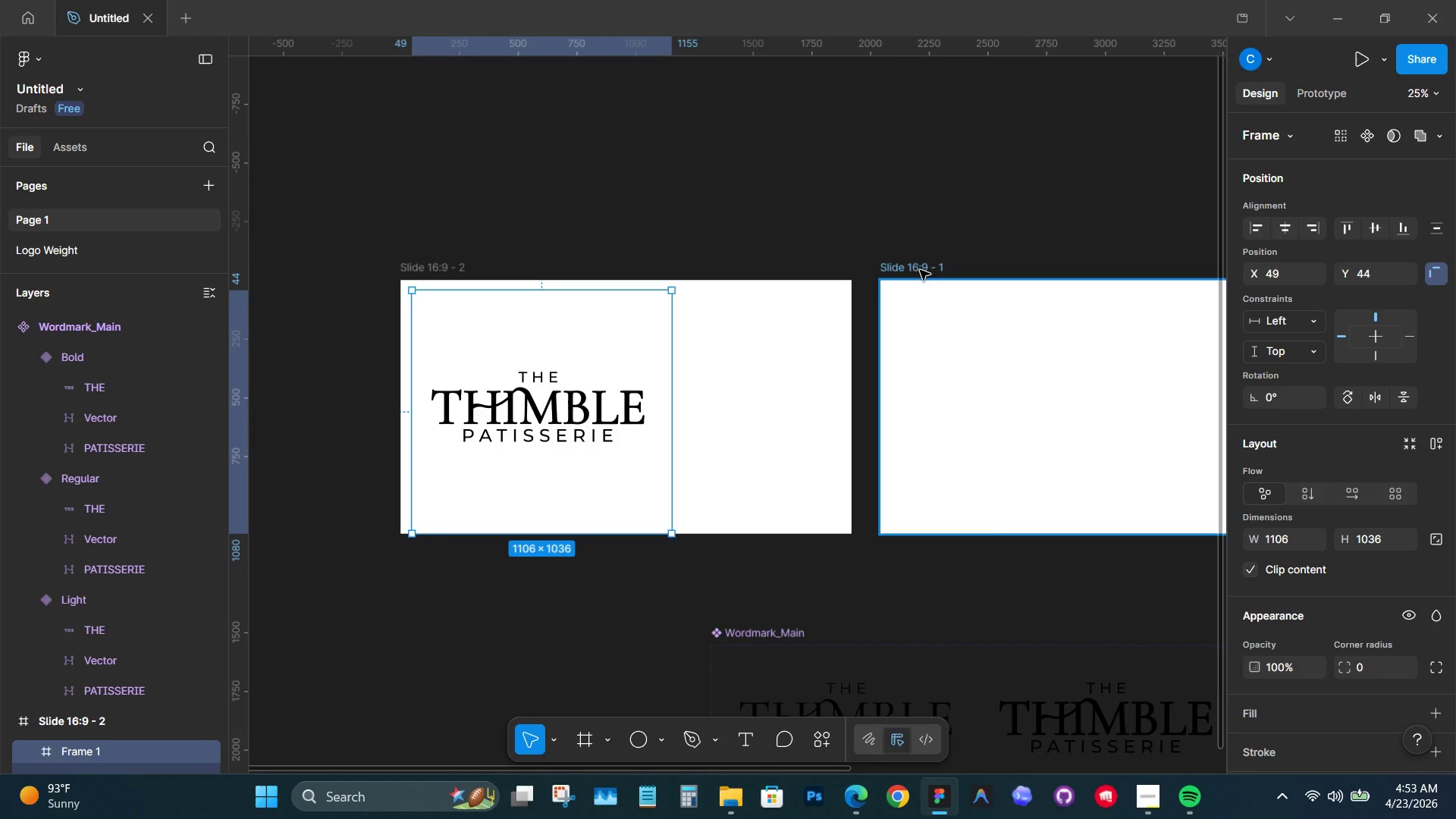 
key(Backspace)
 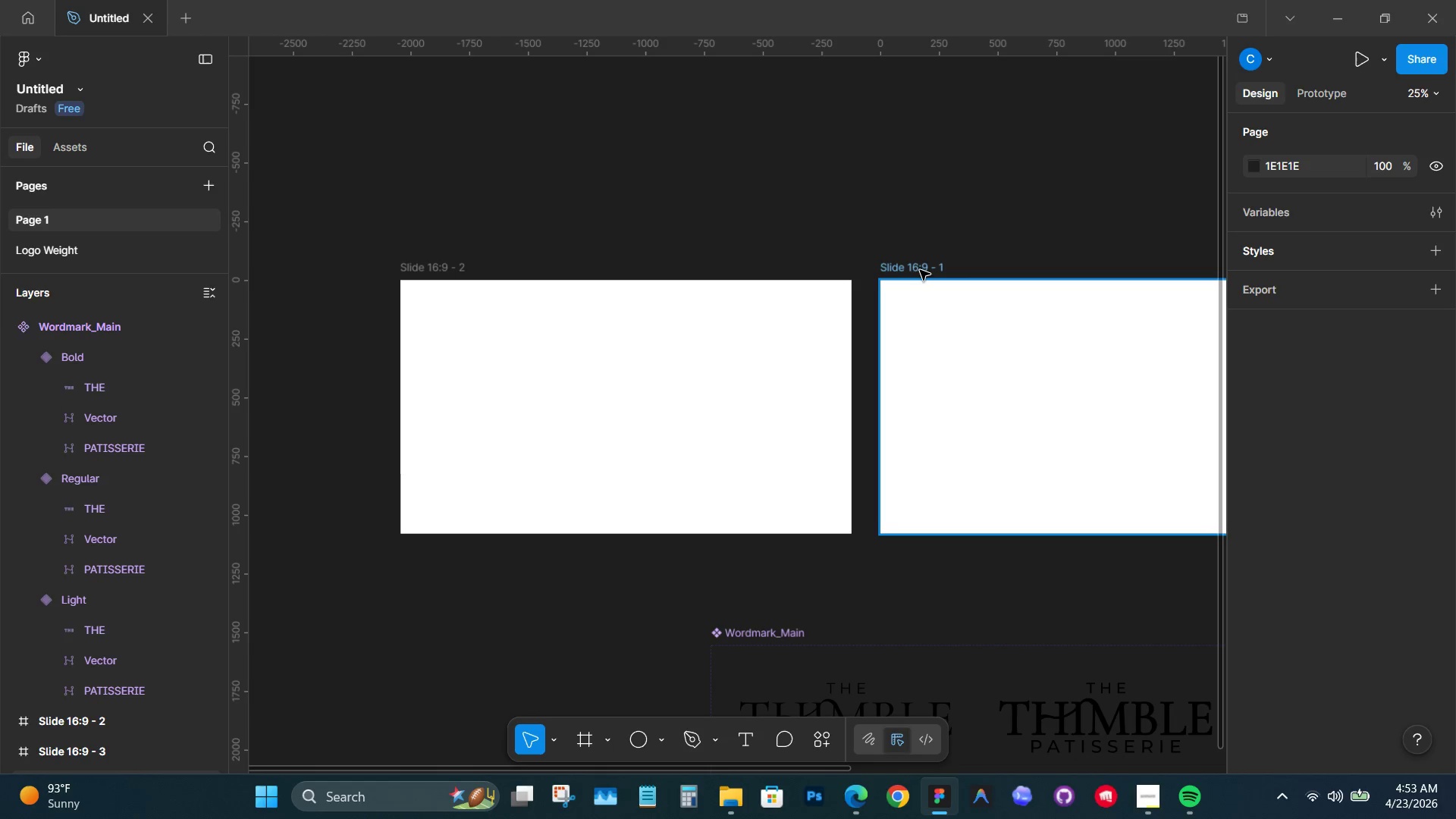 
key(Control+Z)
 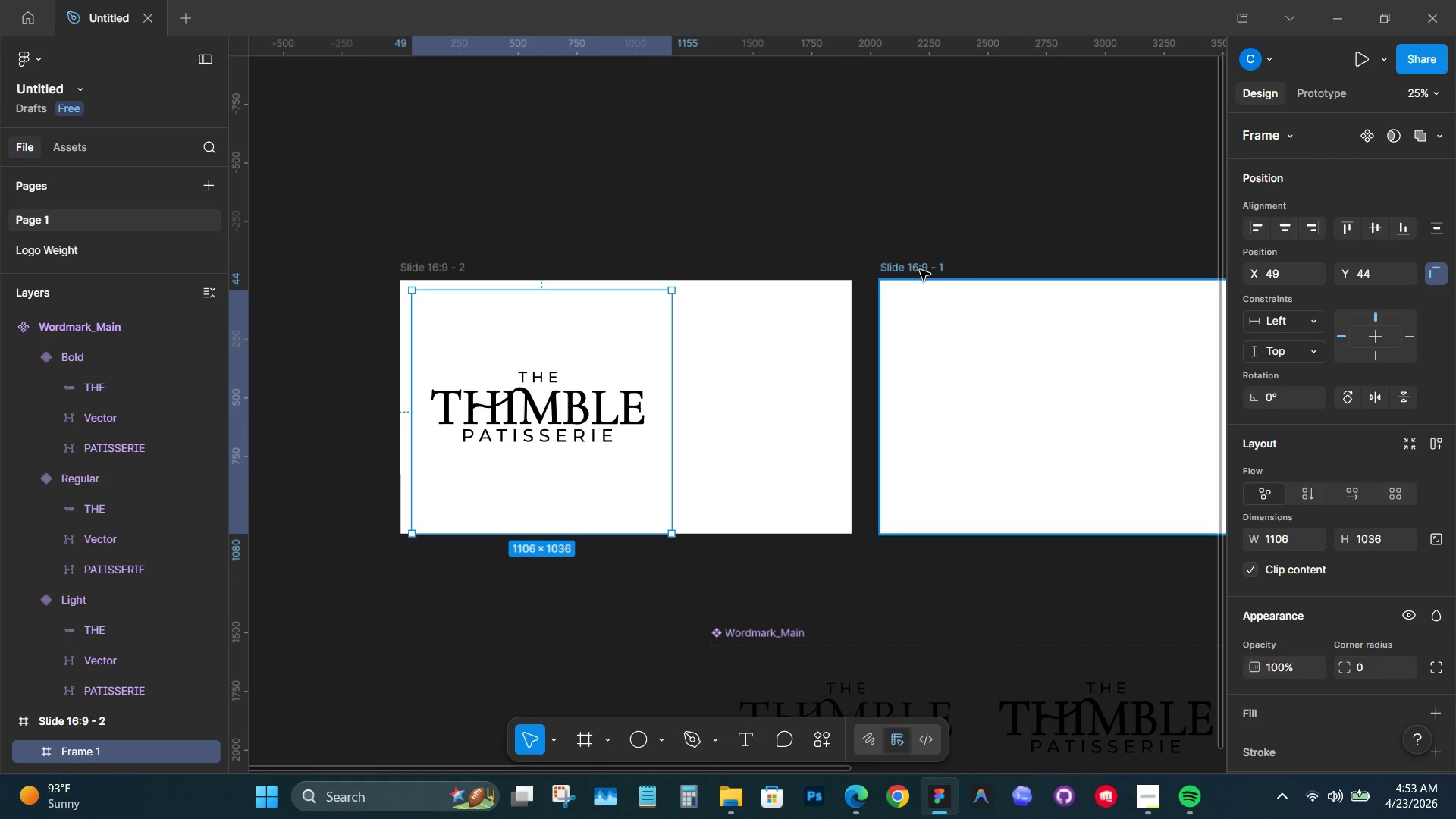 
key(Control+Z)